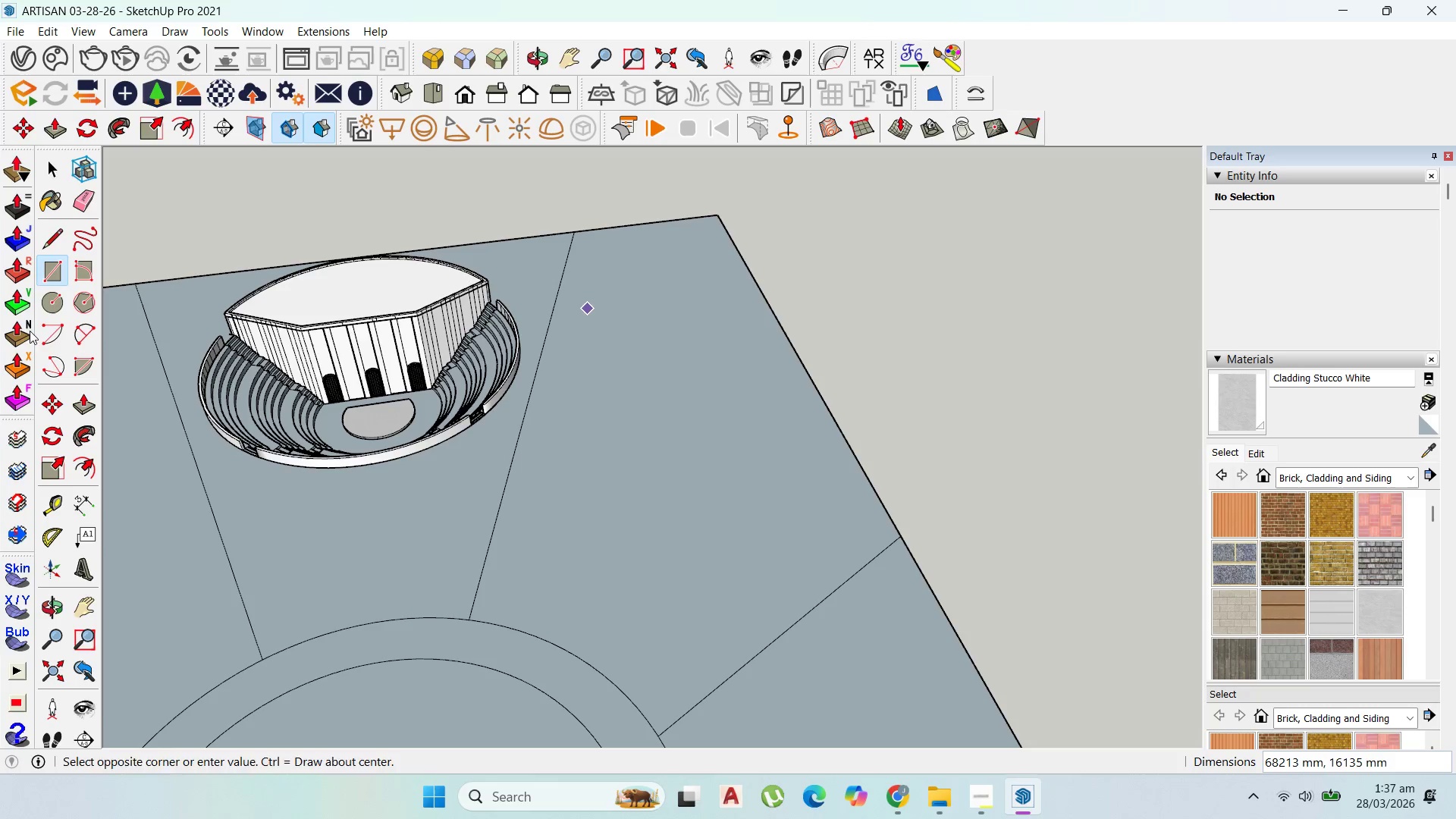 
left_click([49, 308])
 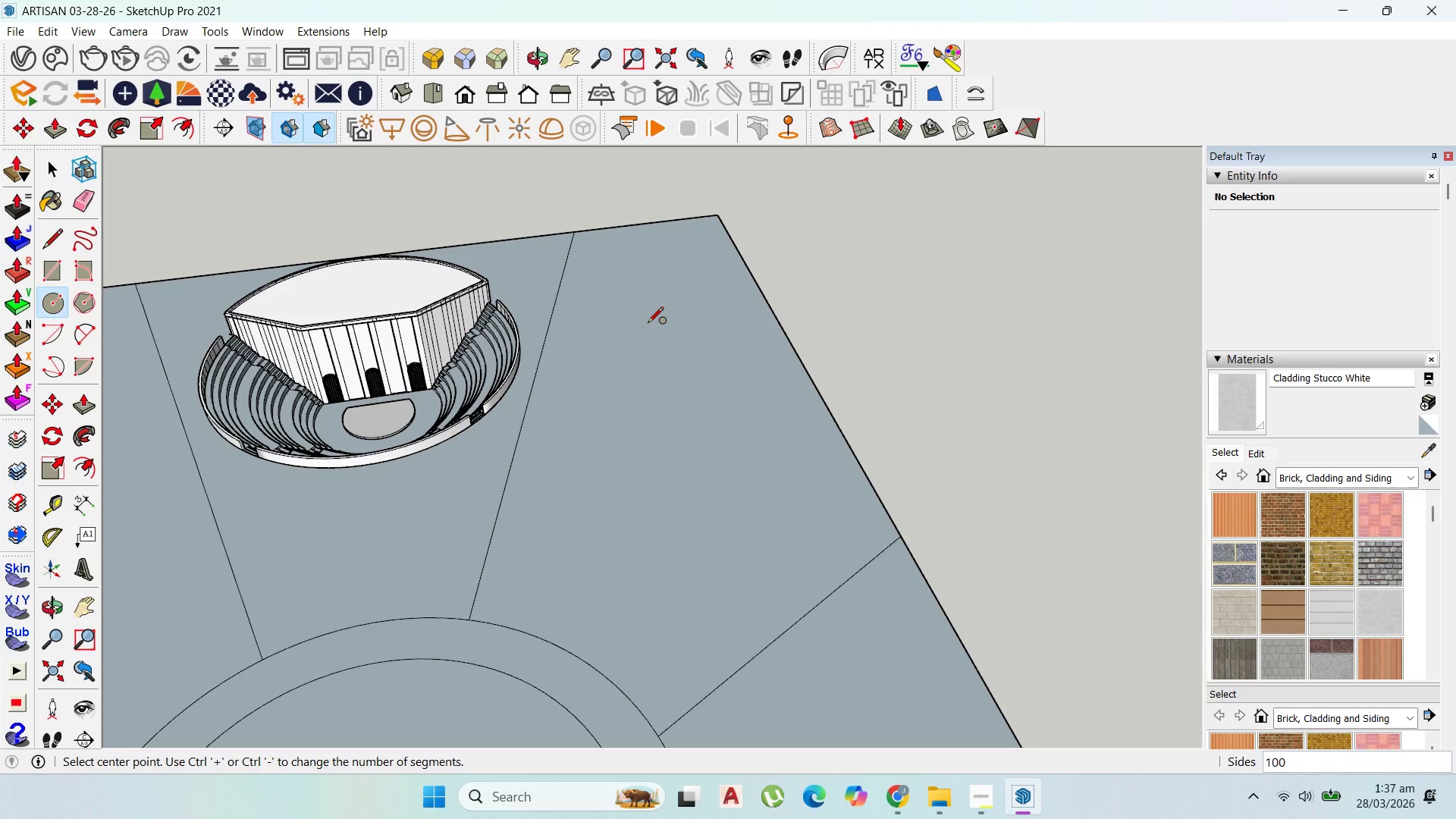 
left_click([657, 330])
 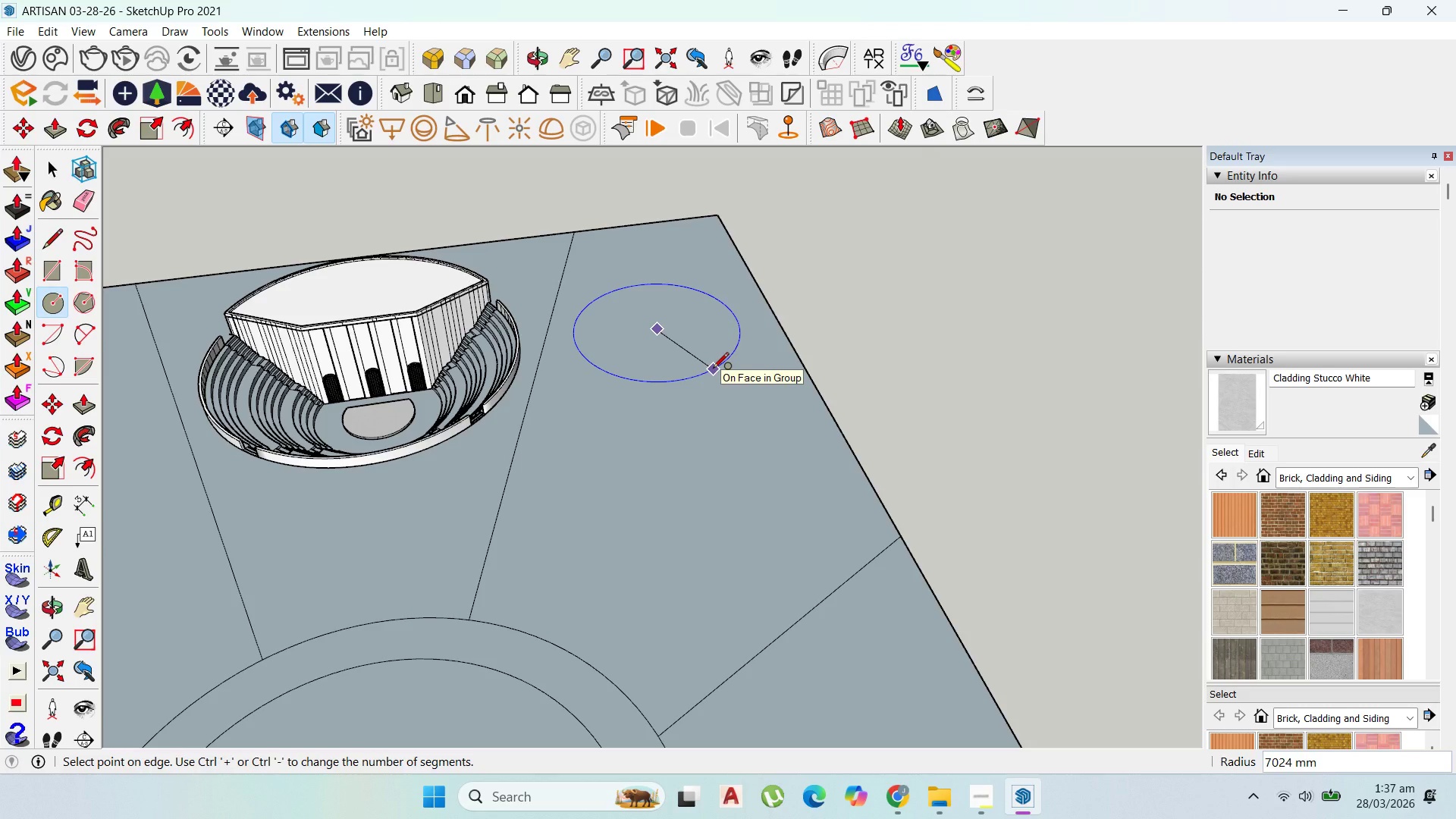 
key(4)
 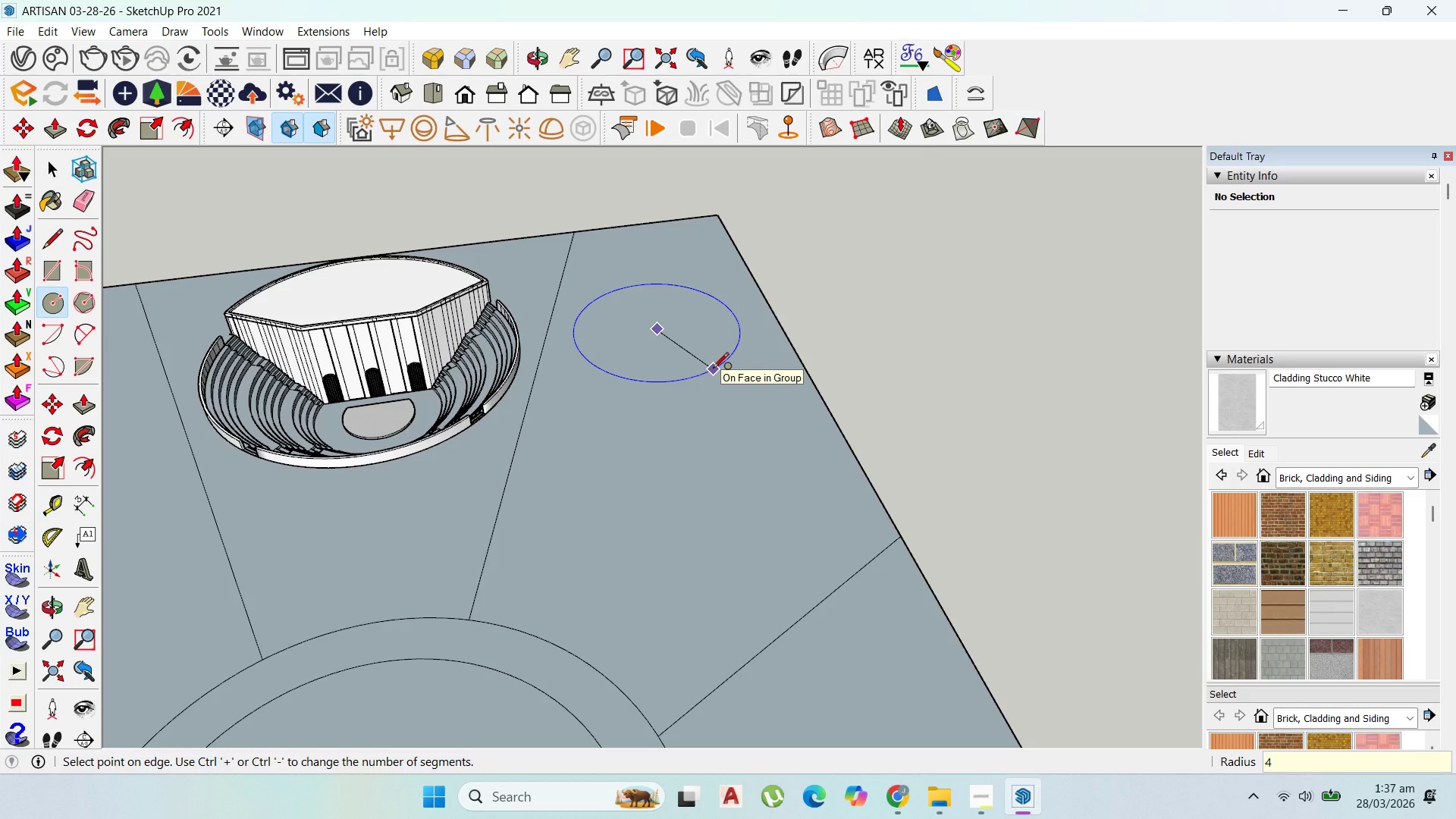 
key(Backspace)
 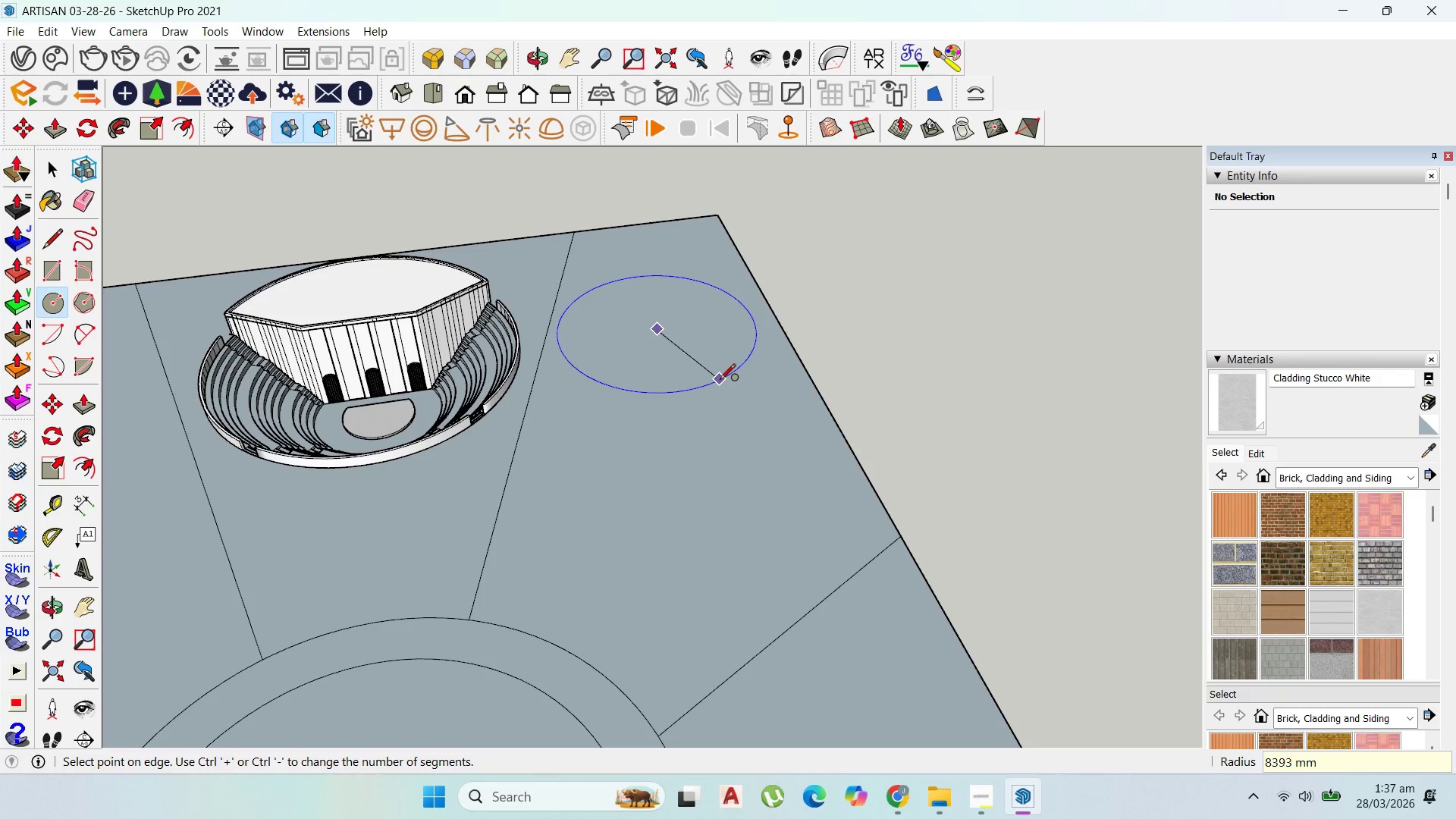 
wait(9.56)
 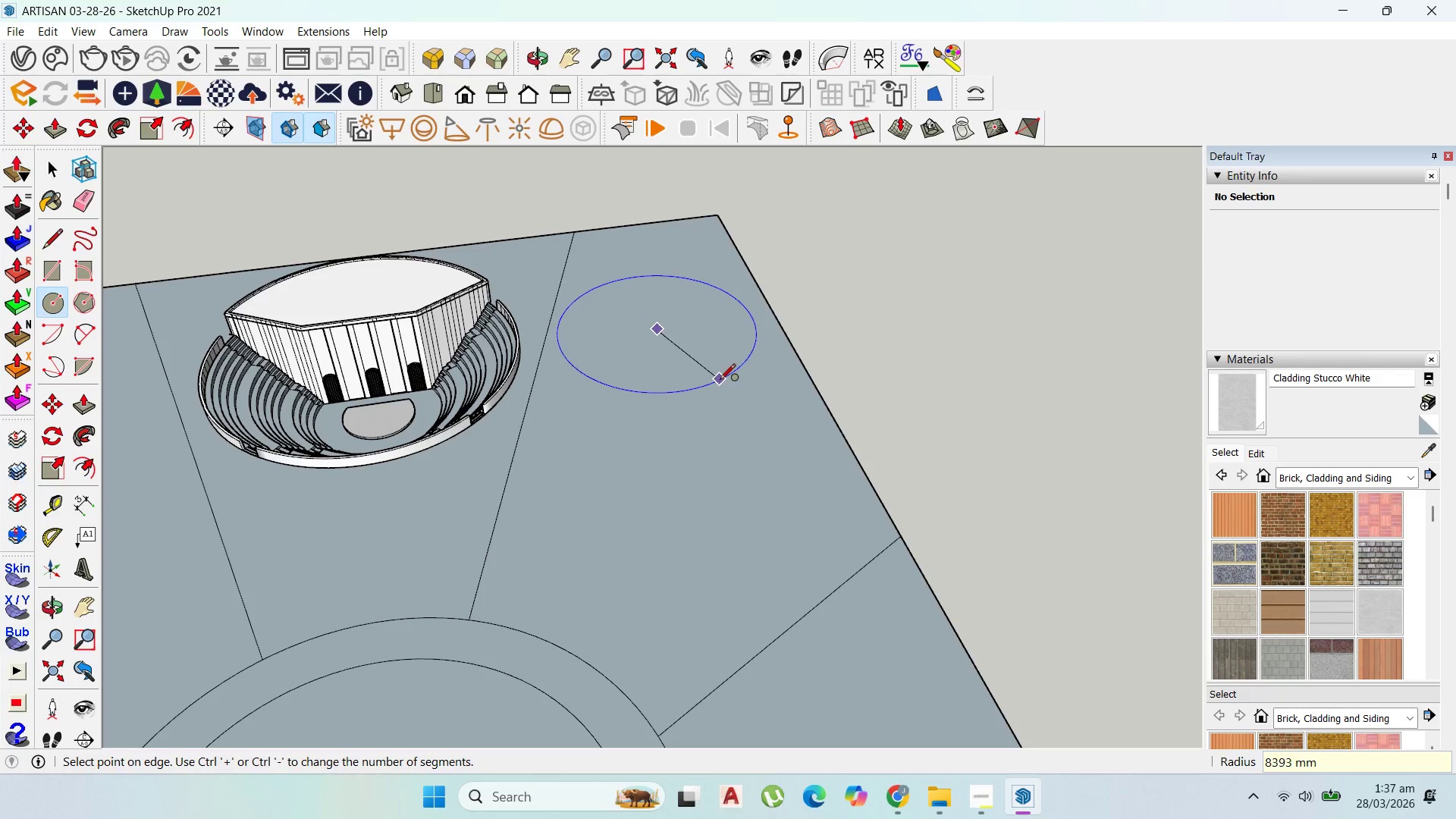 
type(6000])
 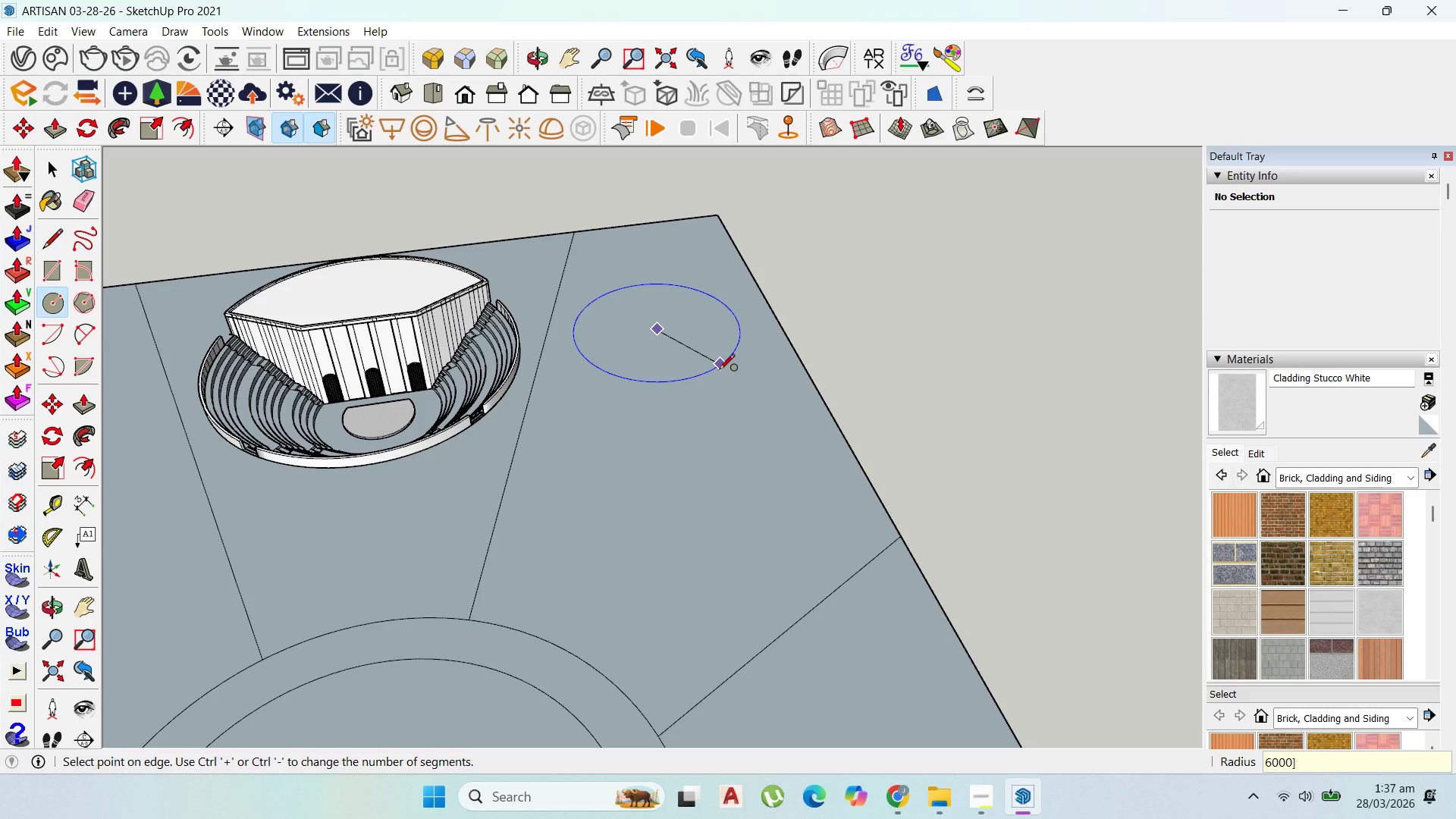 
key(Enter)
 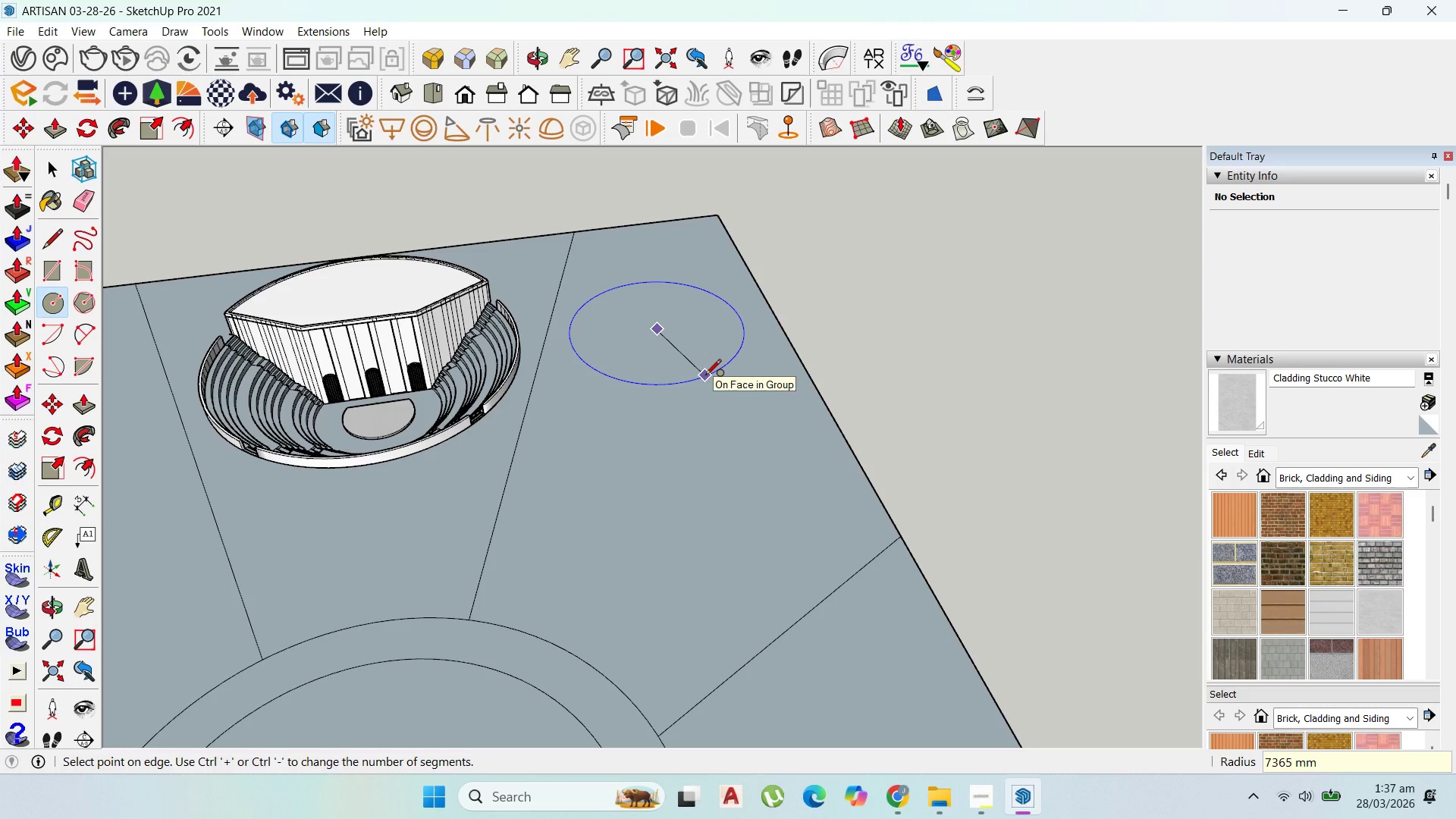 
type(6000)
 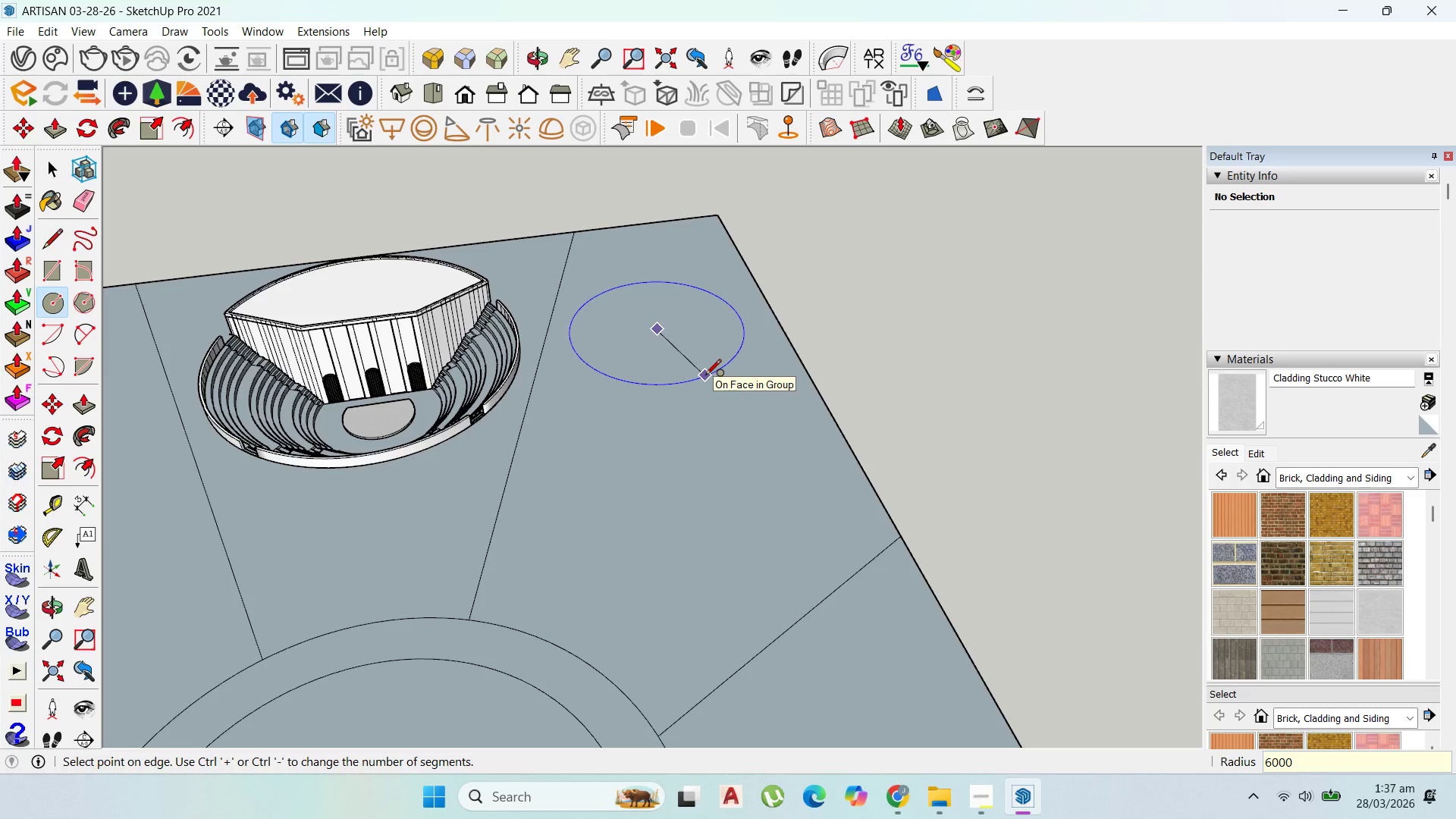 
key(Enter)
 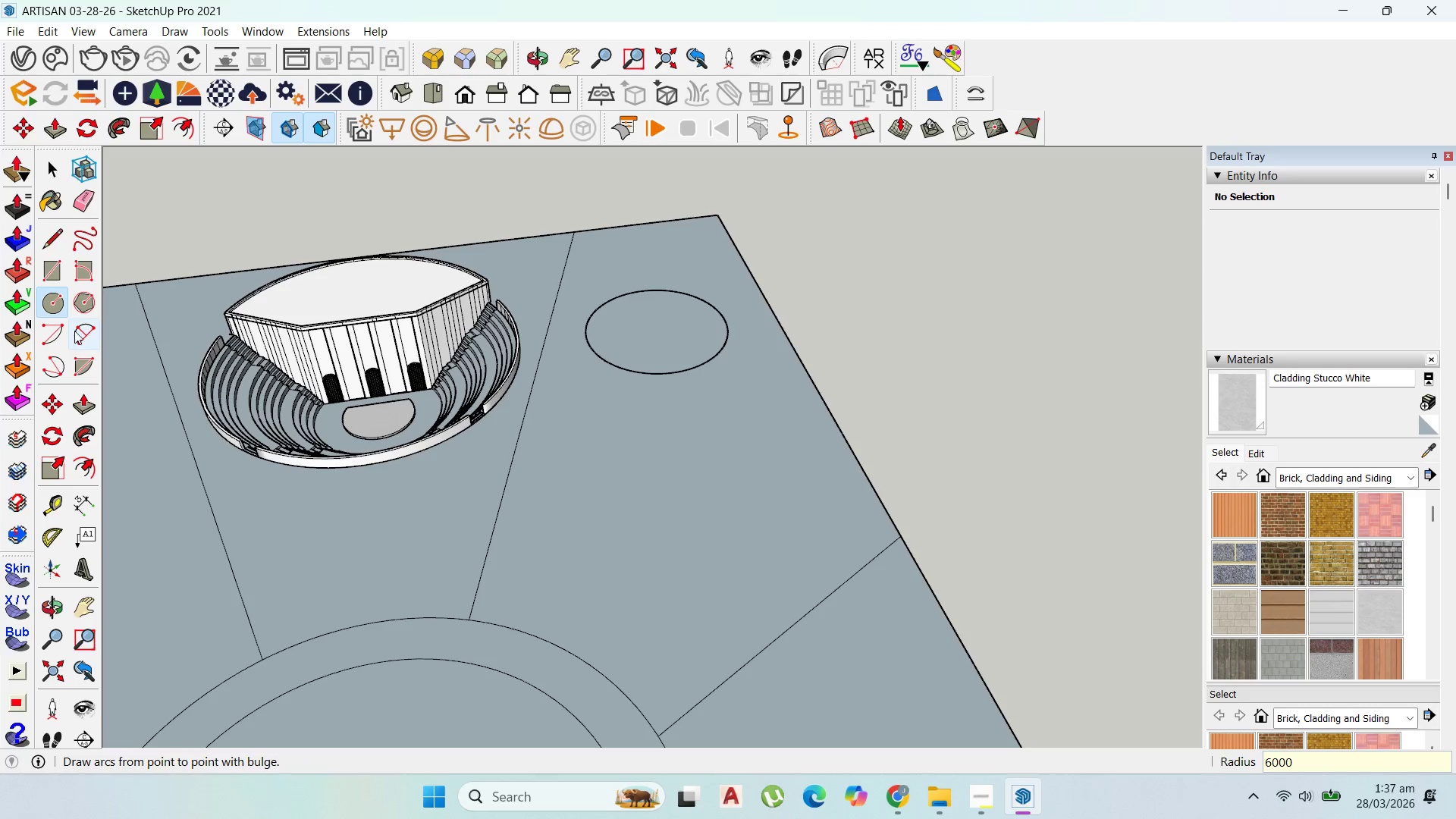 
left_click([58, 271])
 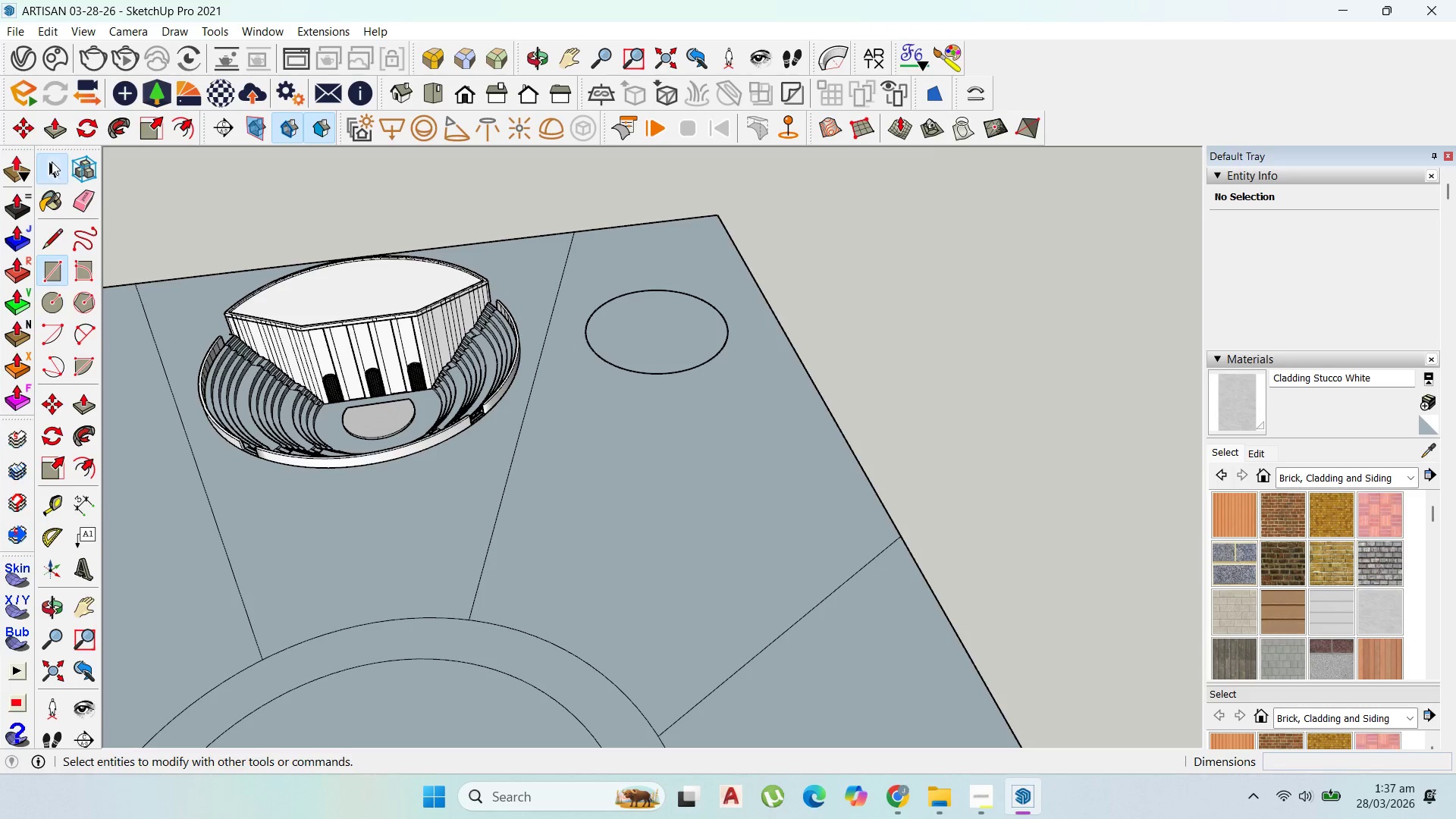 
double_click([644, 334])
 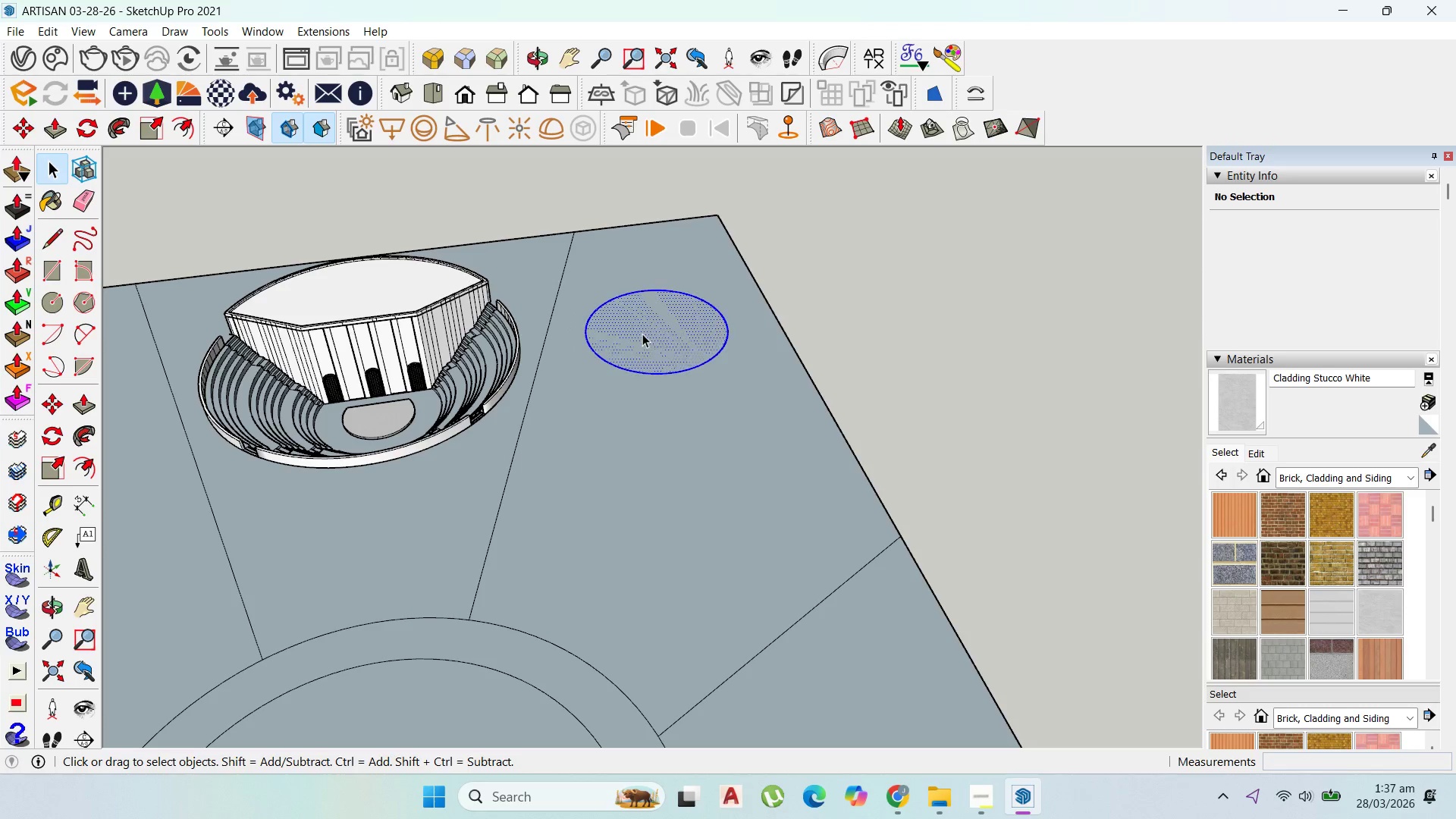 
triple_click([642, 334])
 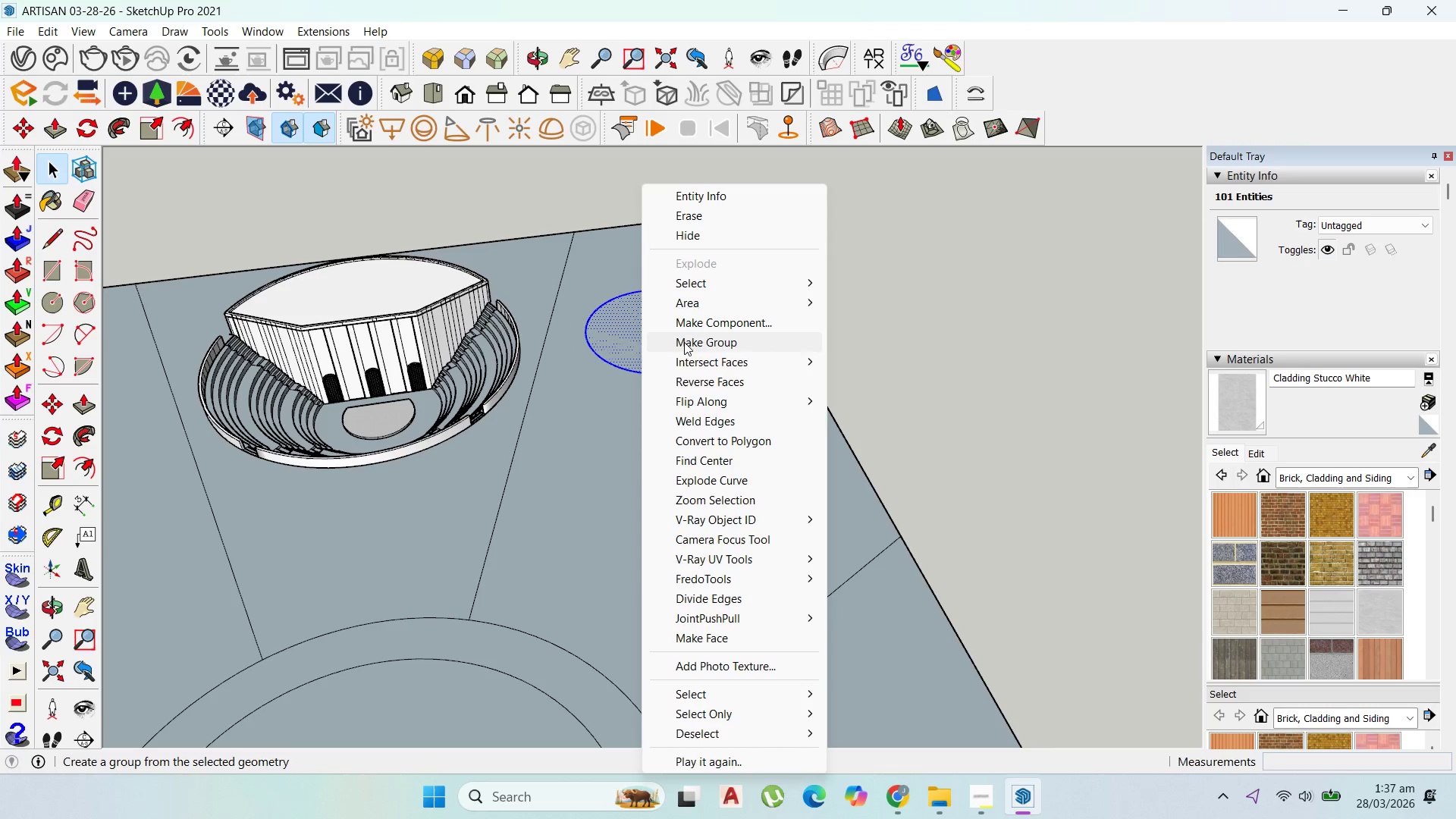 
left_click([689, 342])
 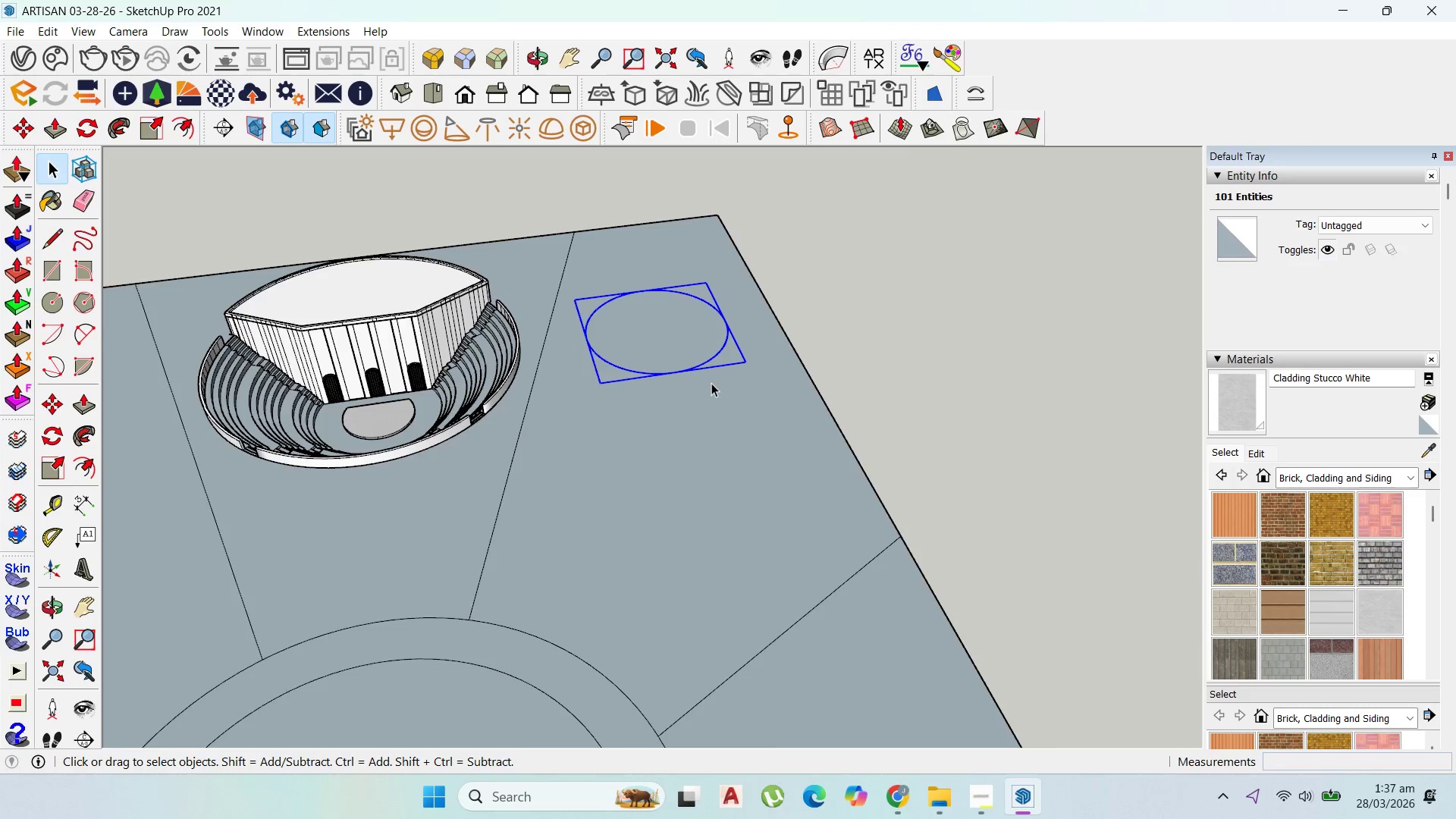 
scroll: coordinate [714, 393], scroll_direction: up, amount: 3.0
 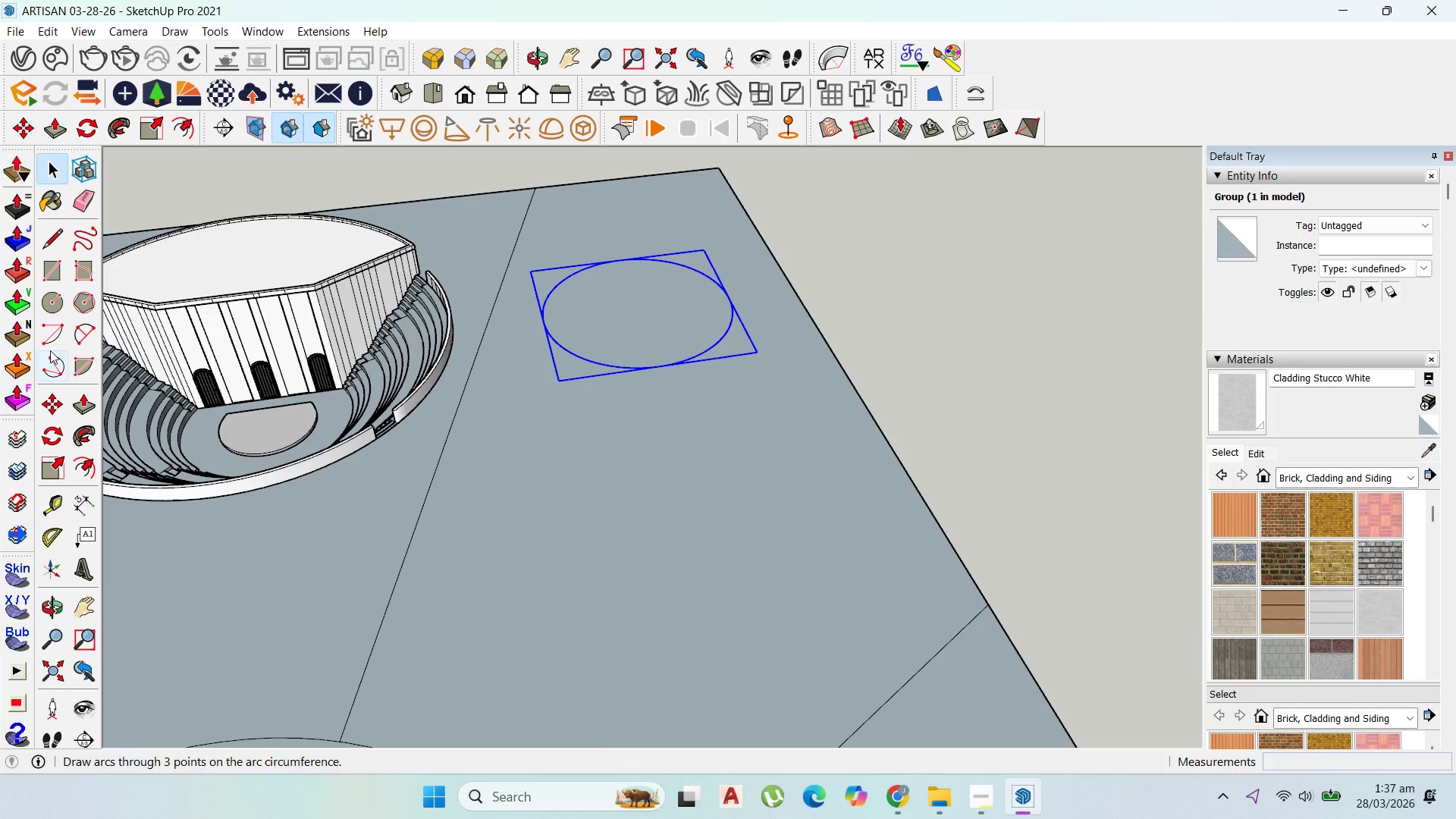 
left_click([57, 271])
 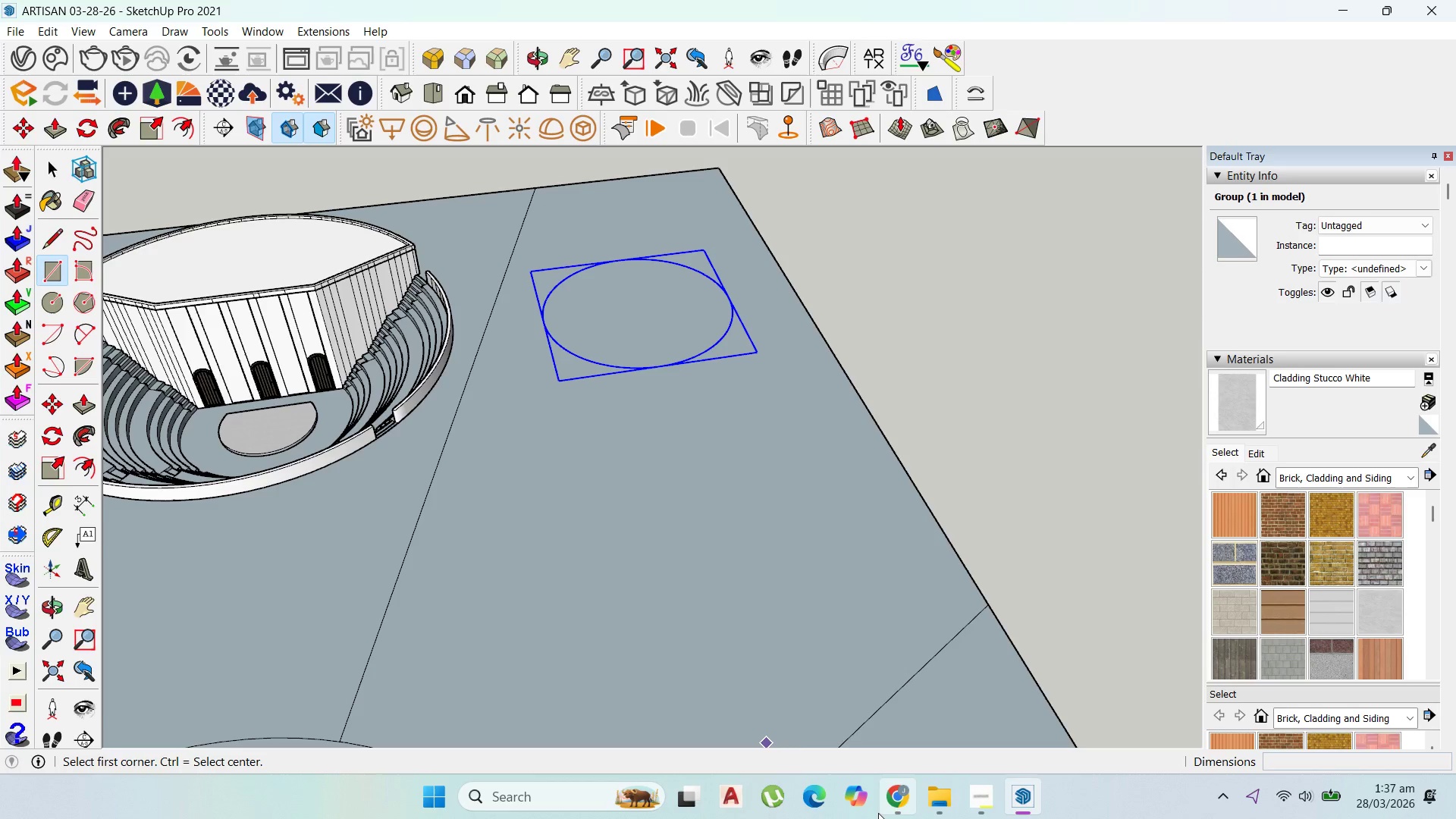 
left_click([890, 806])
 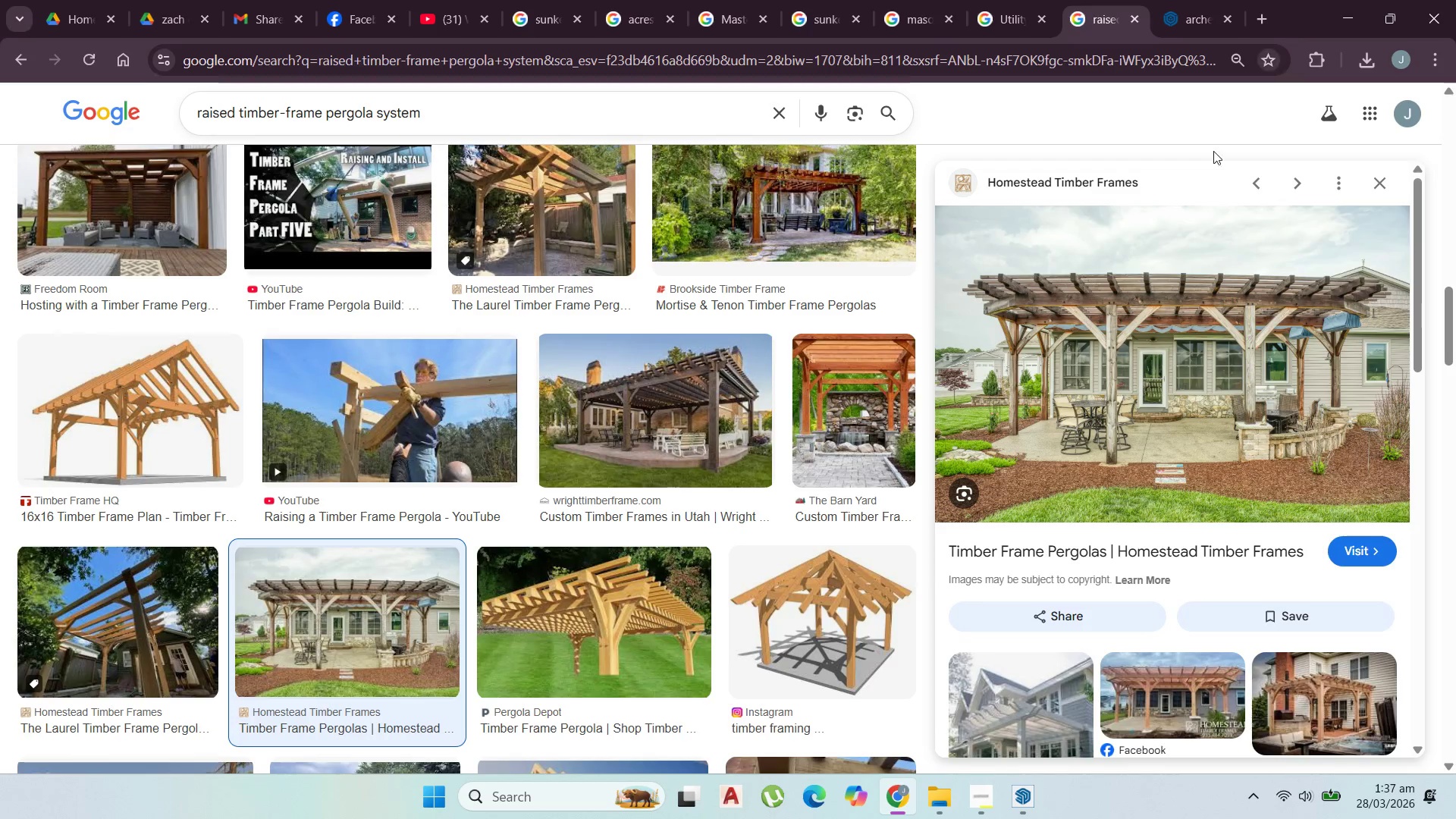 
left_click([1360, 24])
 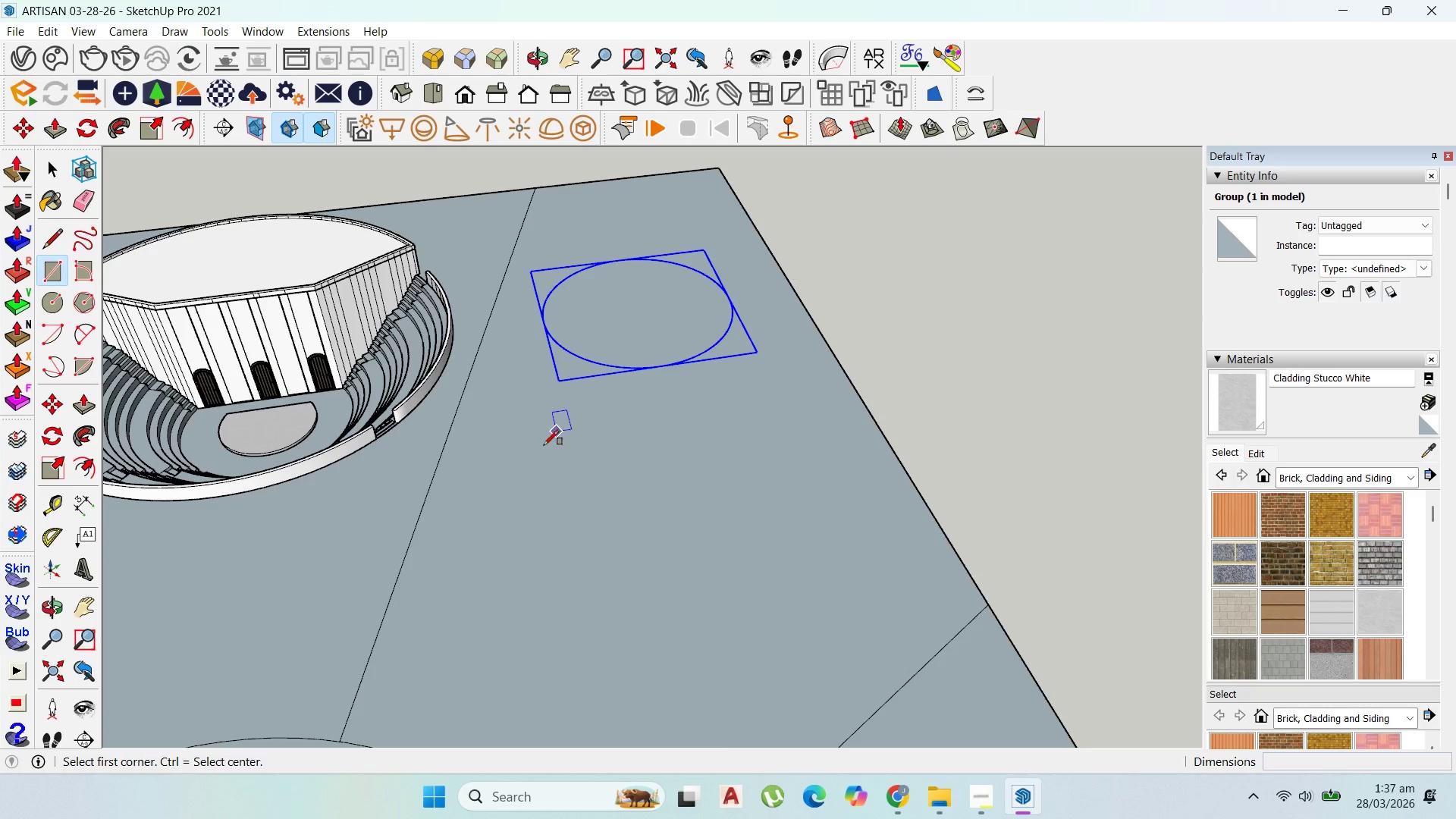 
scroll: coordinate [554, 447], scroll_direction: up, amount: 1.0
 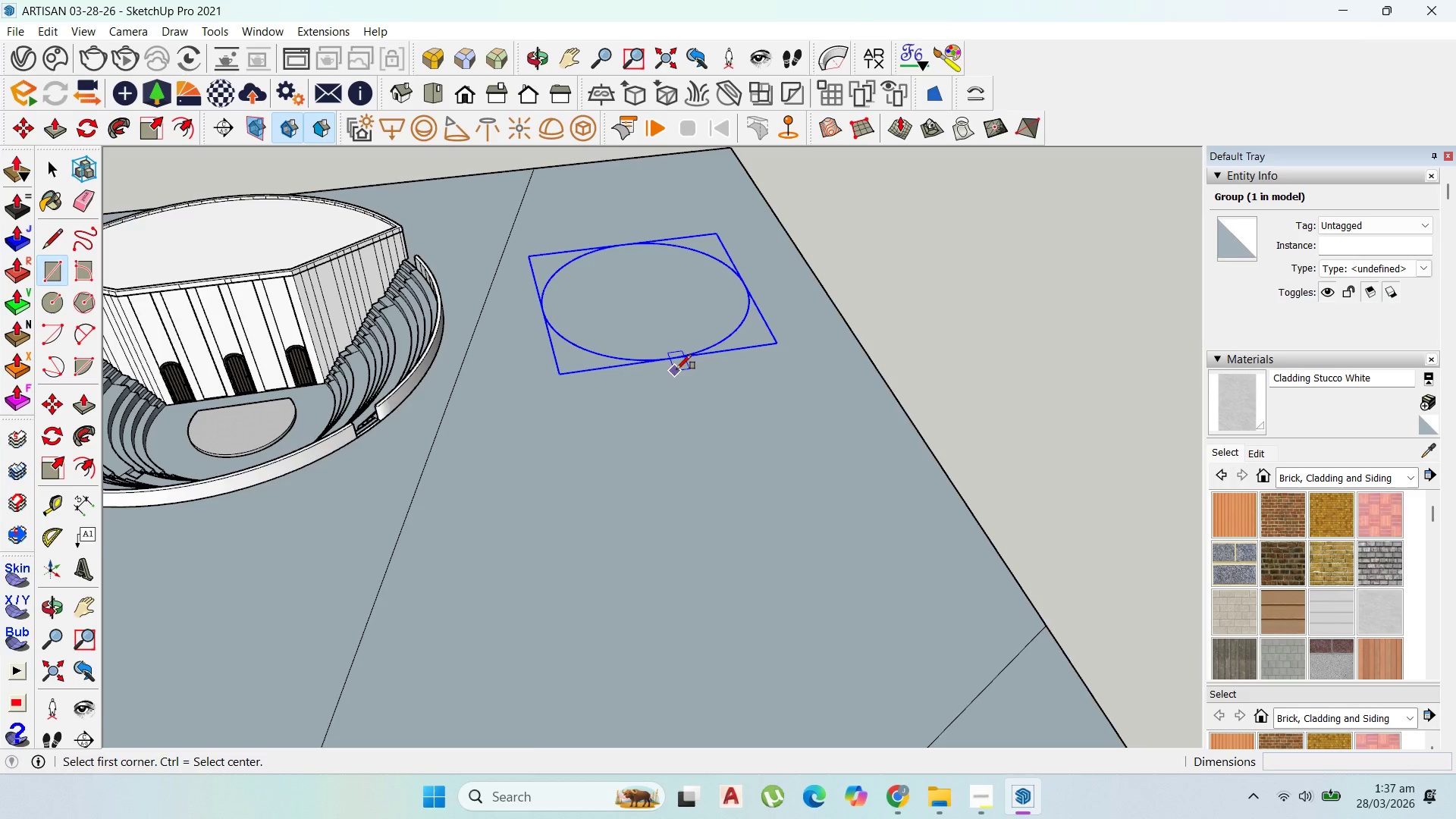 
scroll: coordinate [598, 396], scroll_direction: down, amount: 5.0
 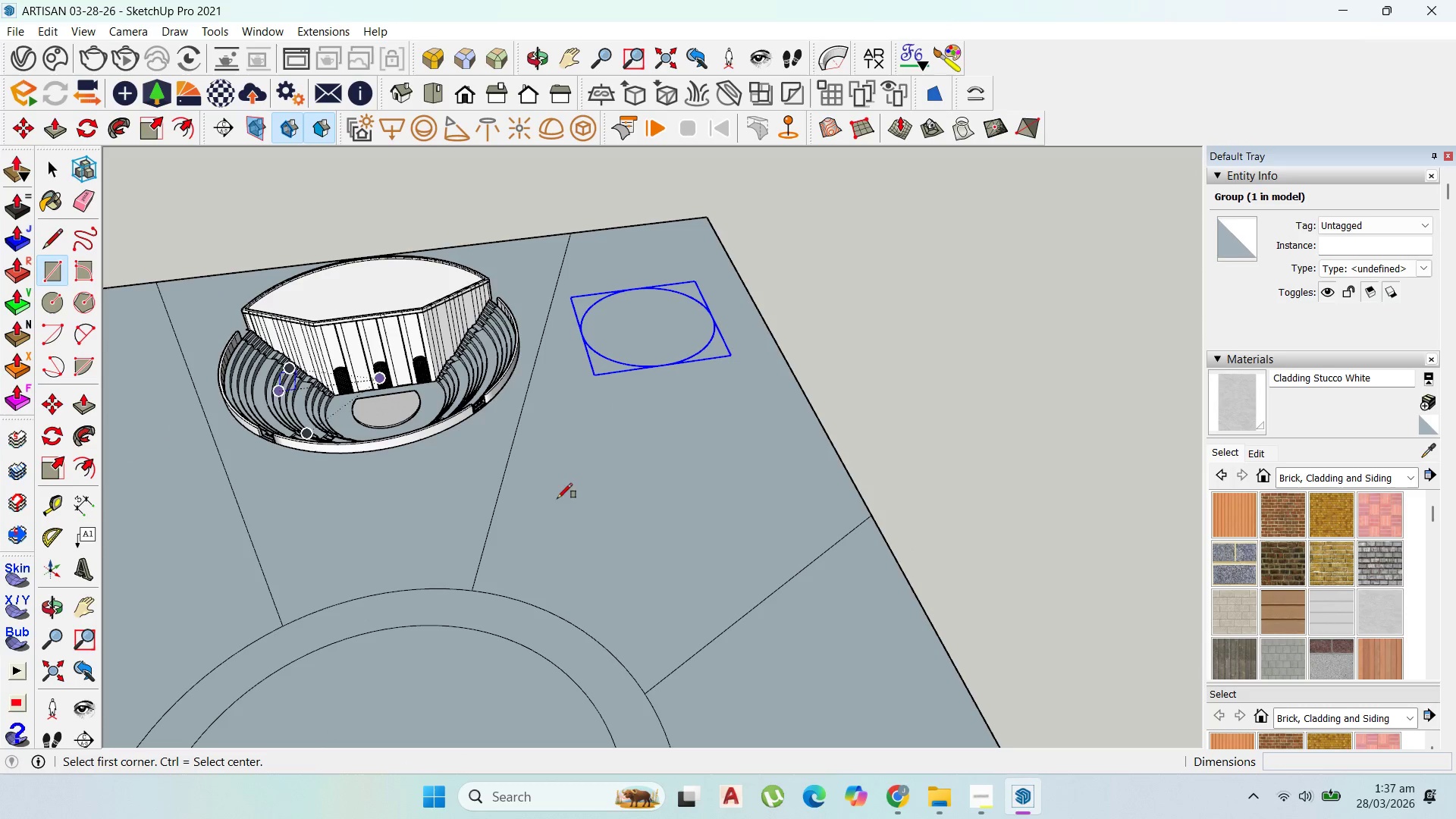 
left_click_drag(start_coordinate=[595, 392], to_coordinate=[607, 402])
 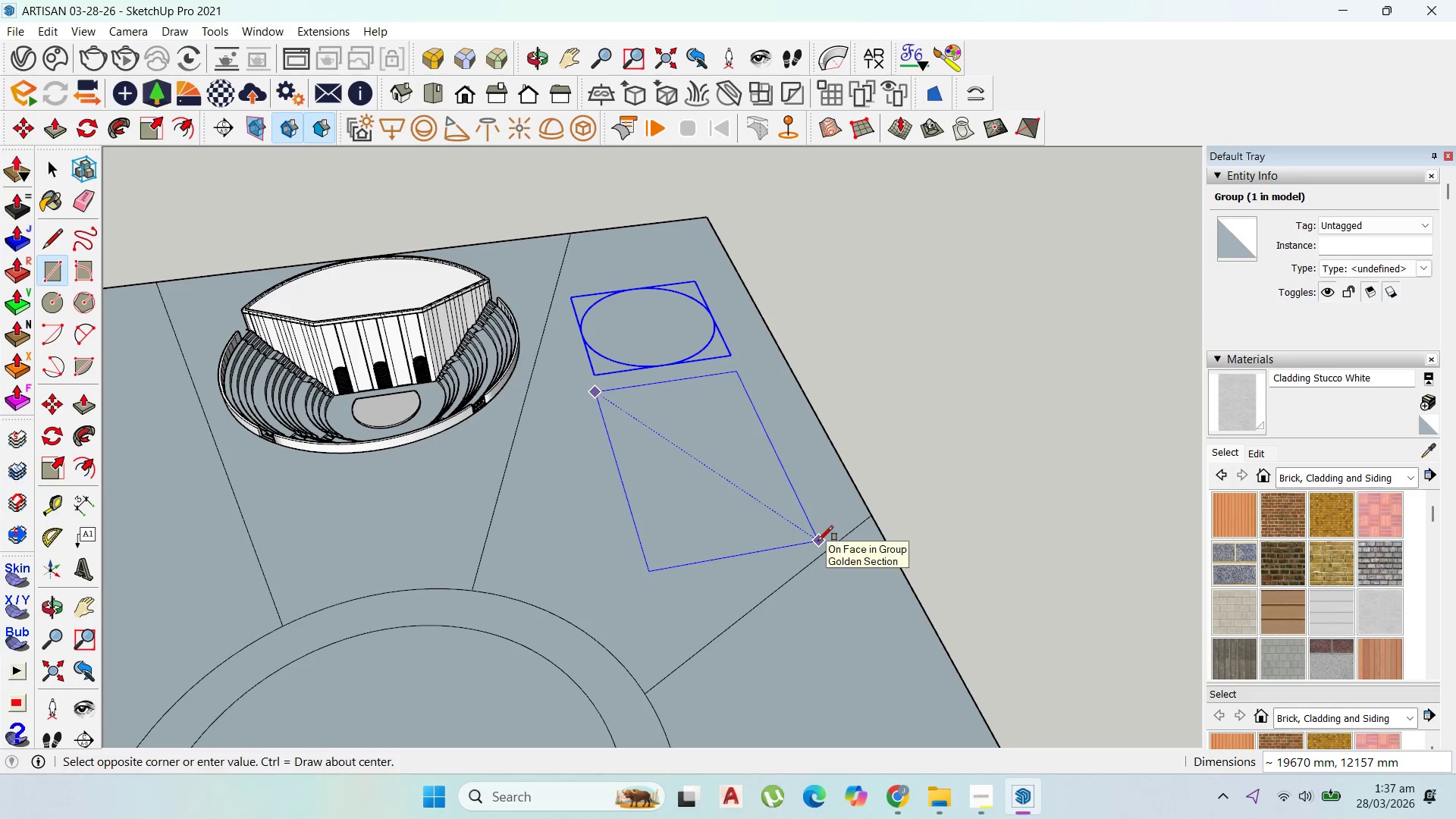 
wait(9.05)
 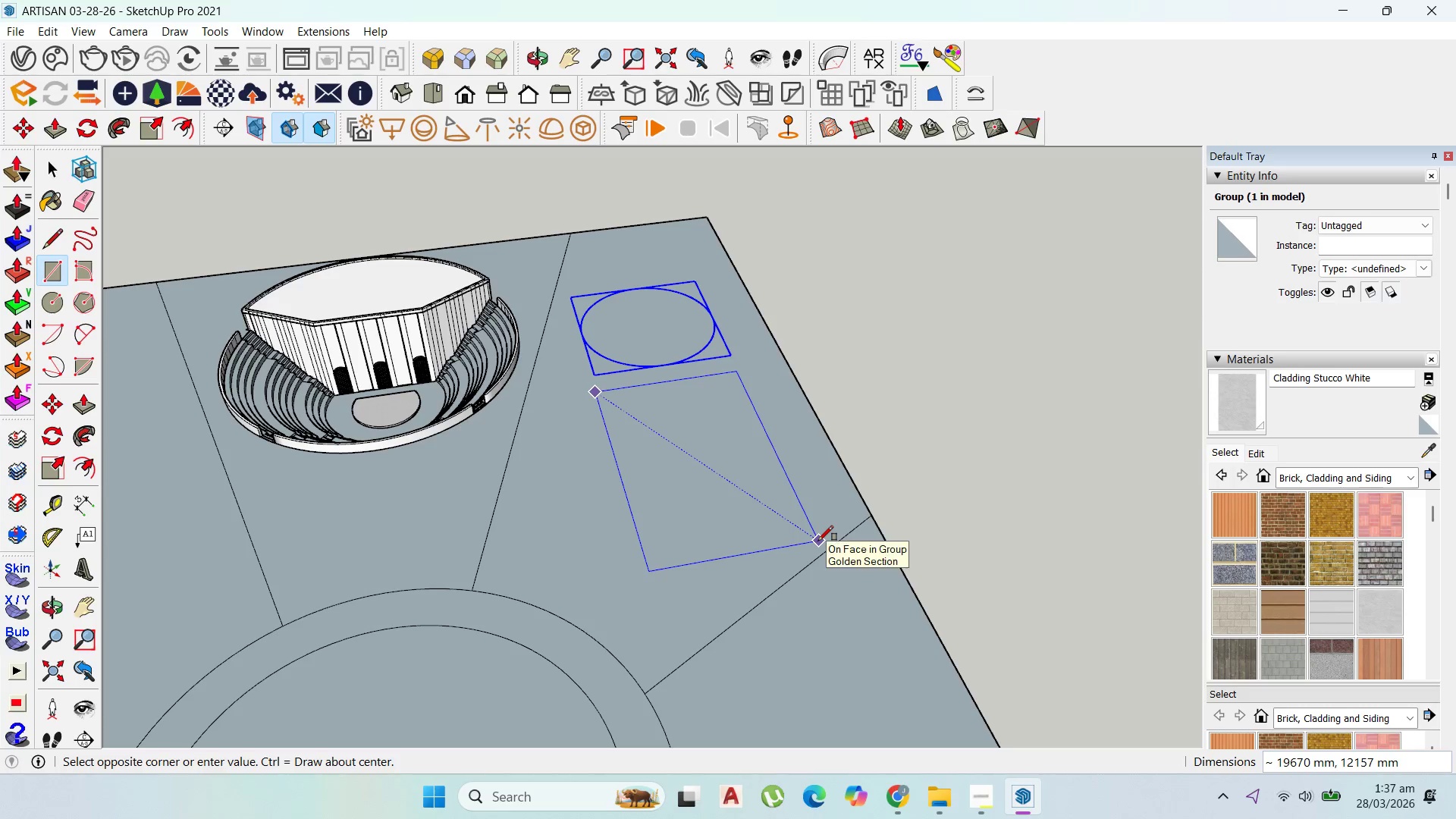 
key(Numpad2)
 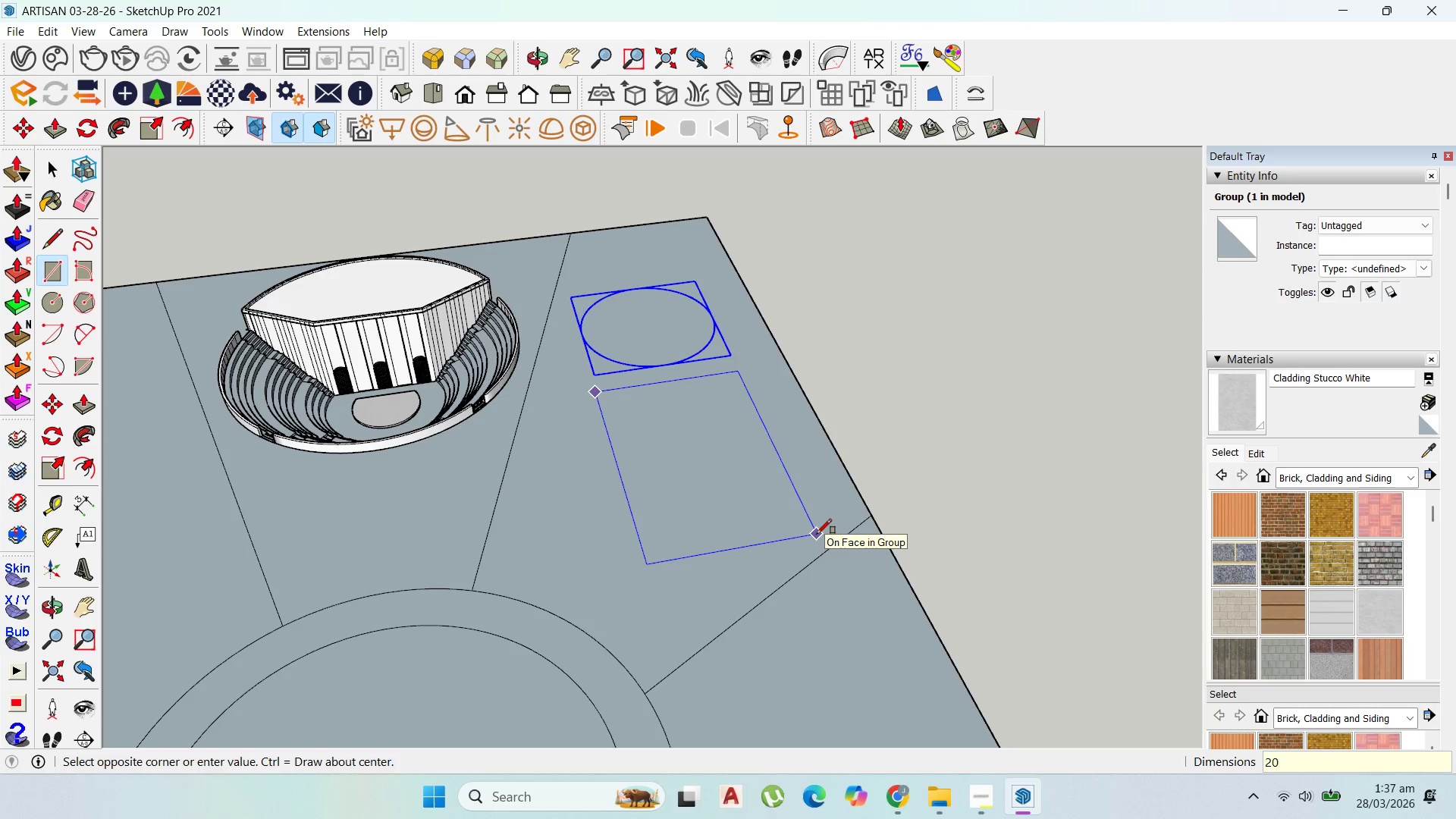 
key(Numpad0)
 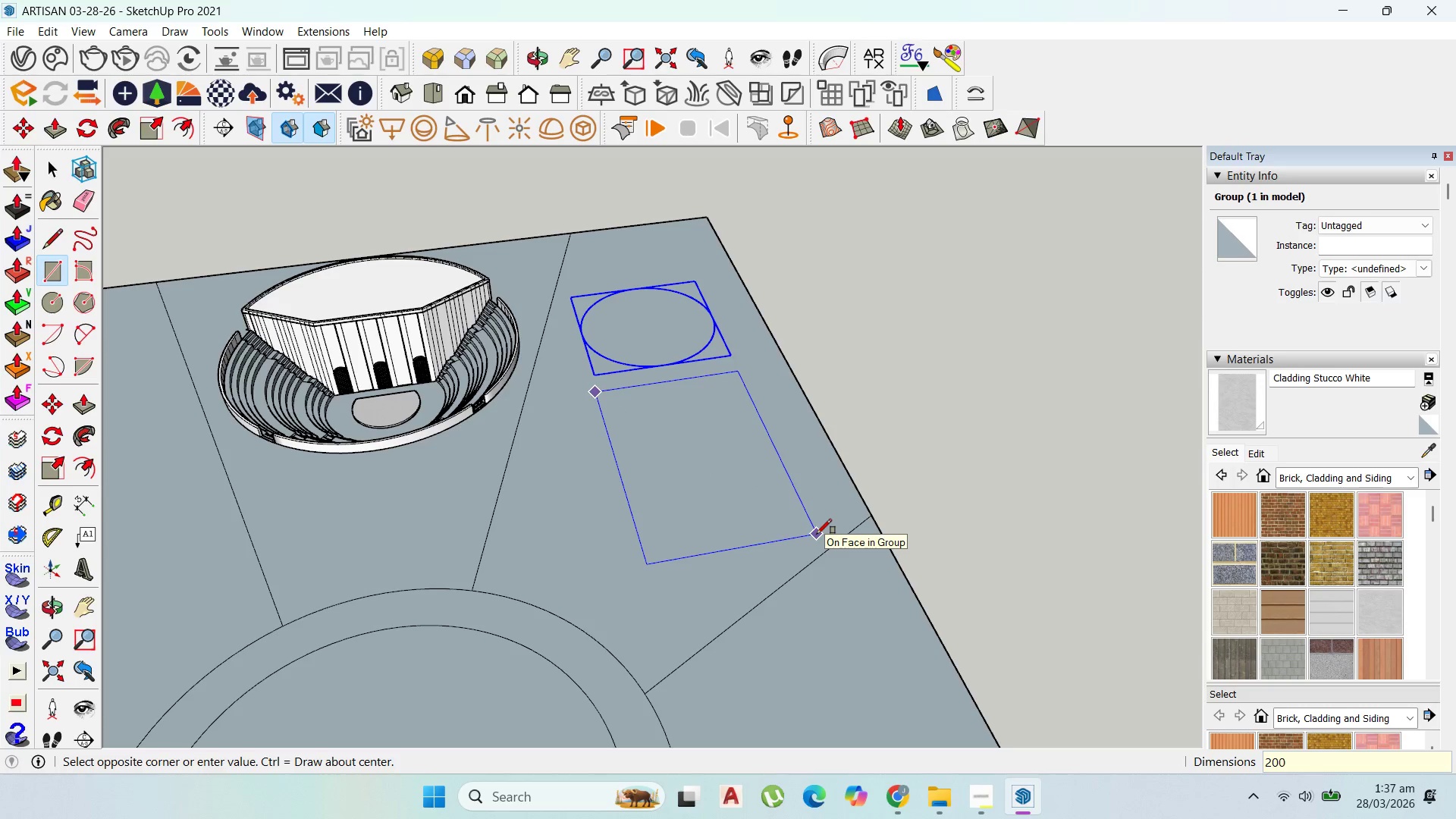 
key(Numpad0)
 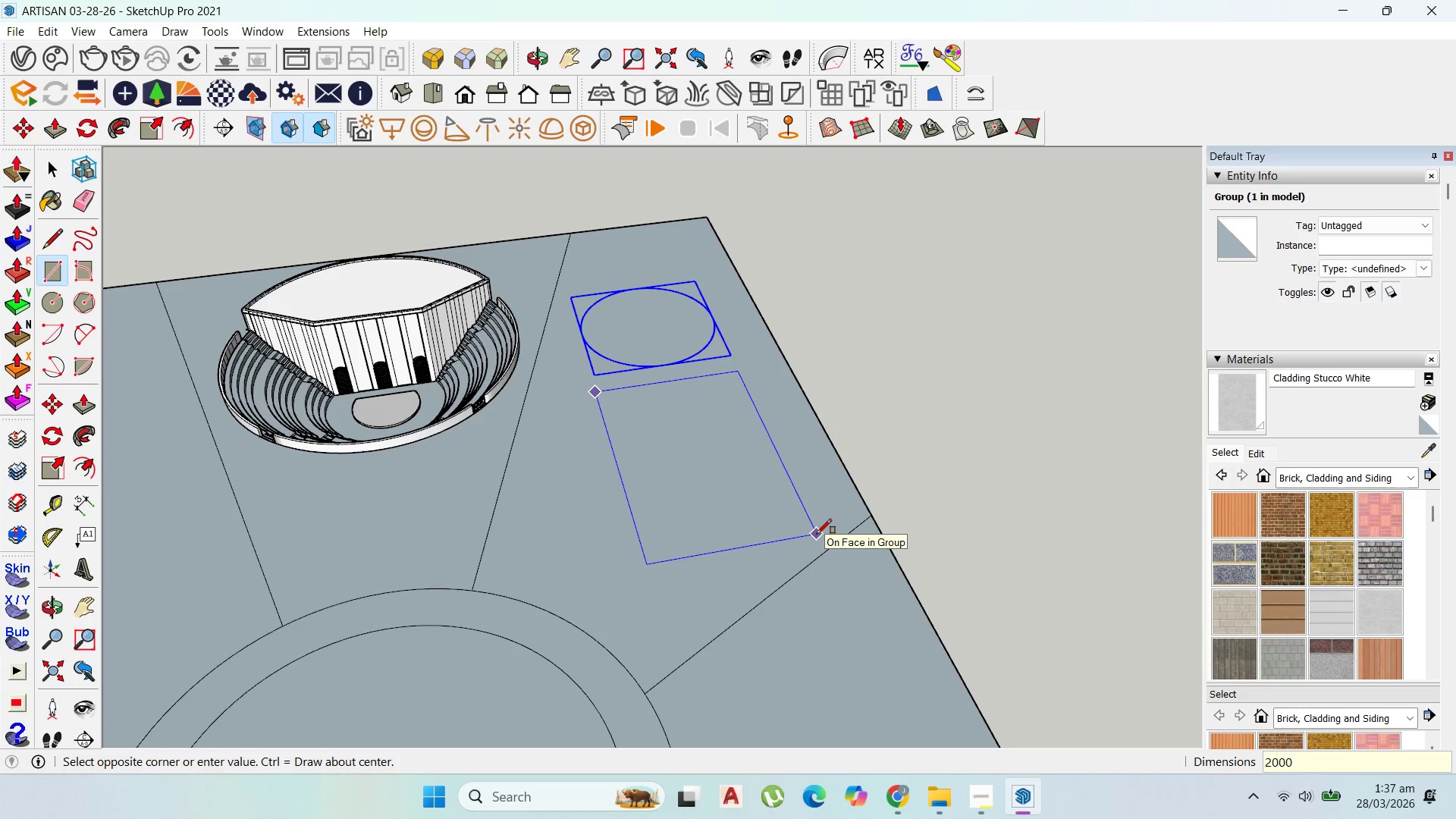 
key(Numpad0)
 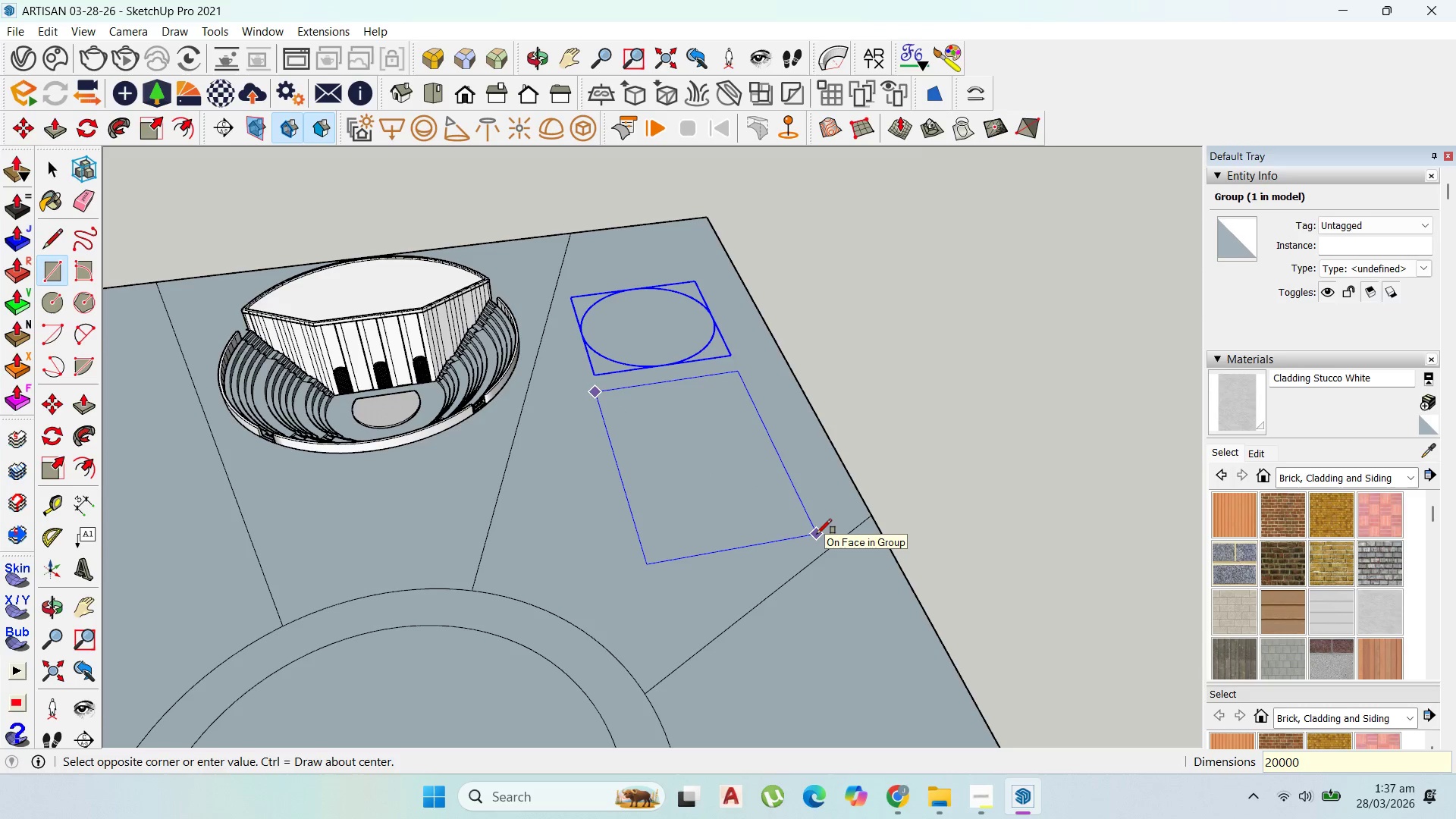 
key(Numpad0)
 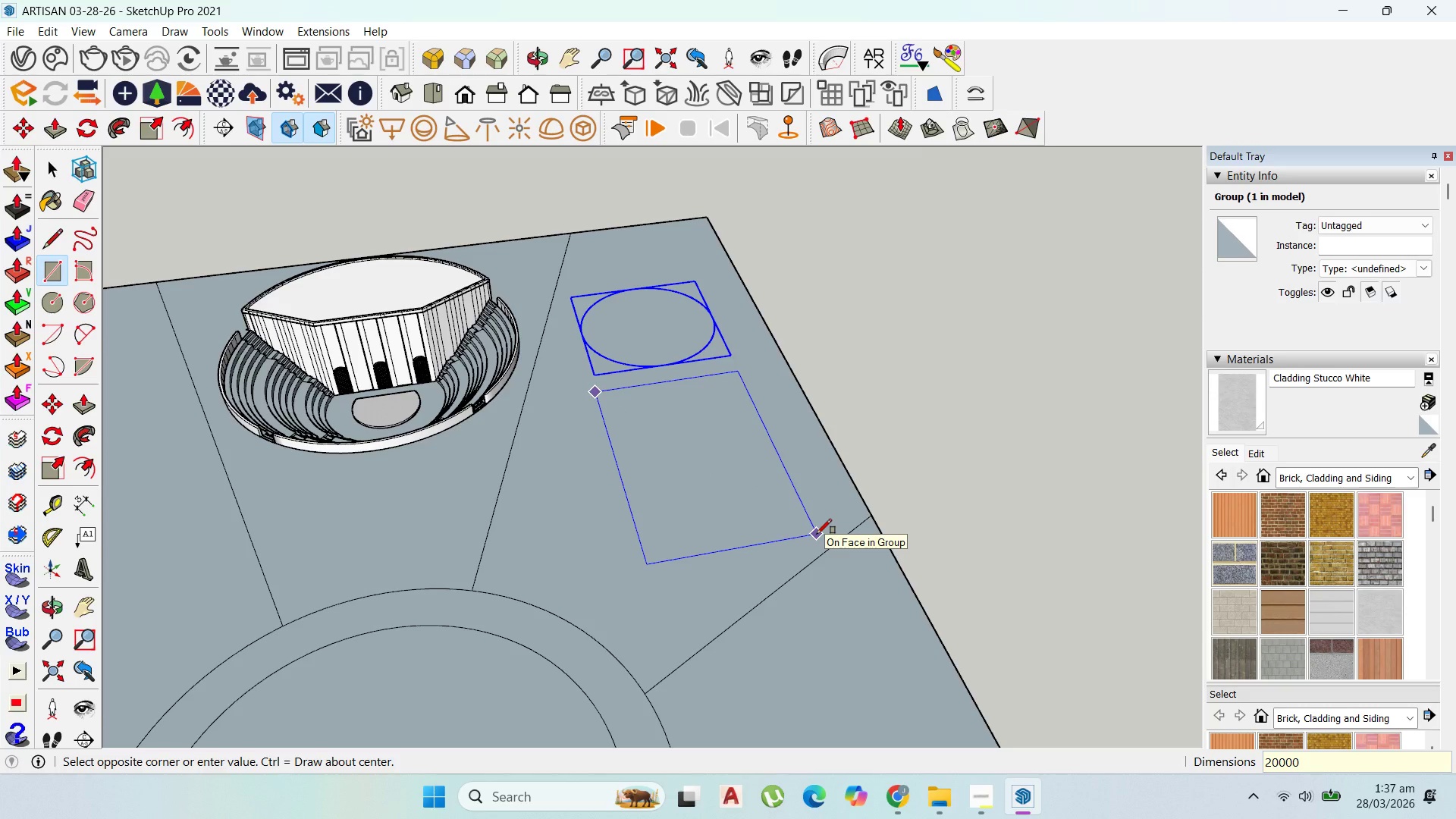 
key(Comma)
 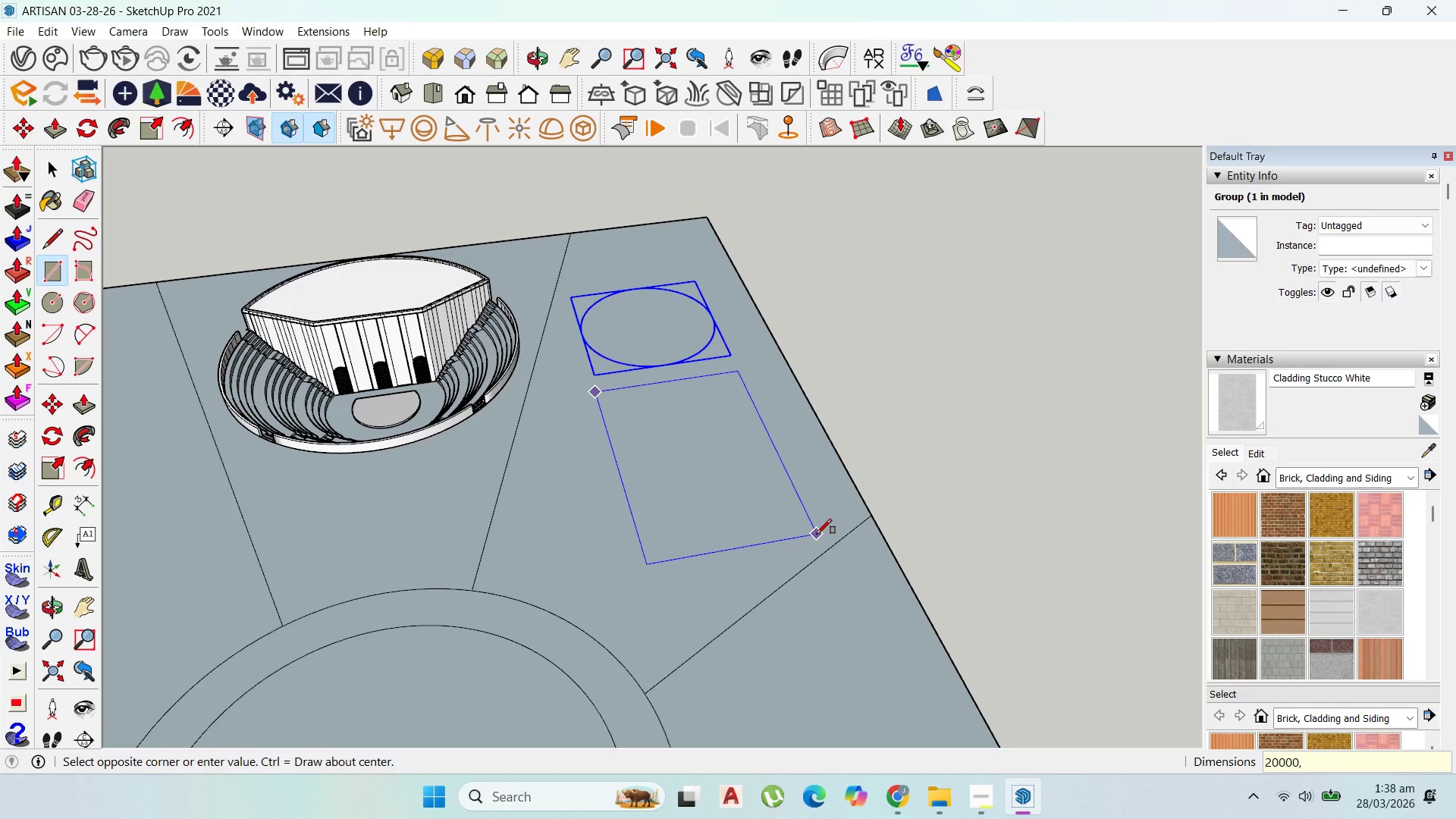 
key(Numpad1)
 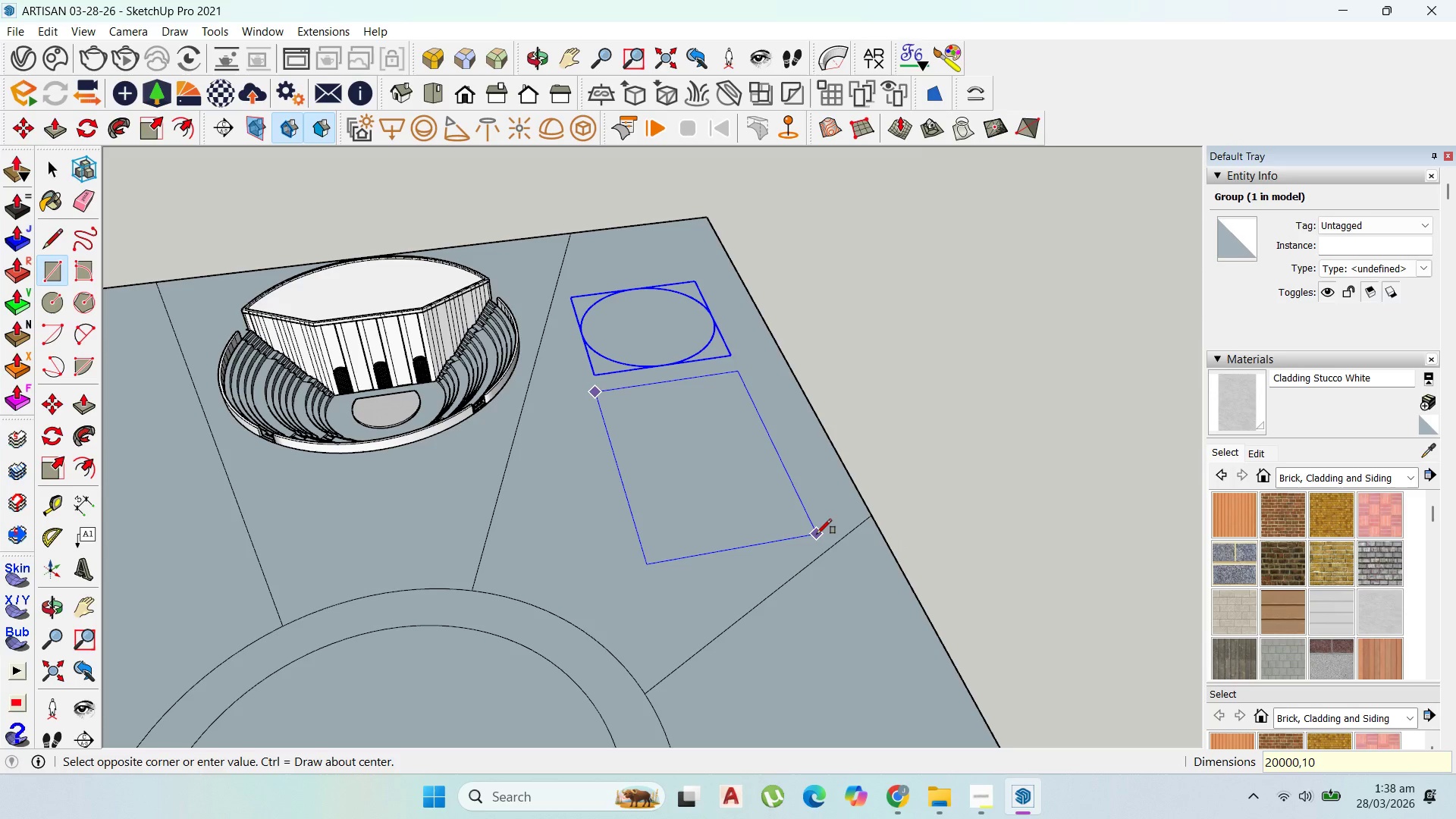 
key(Numpad0)
 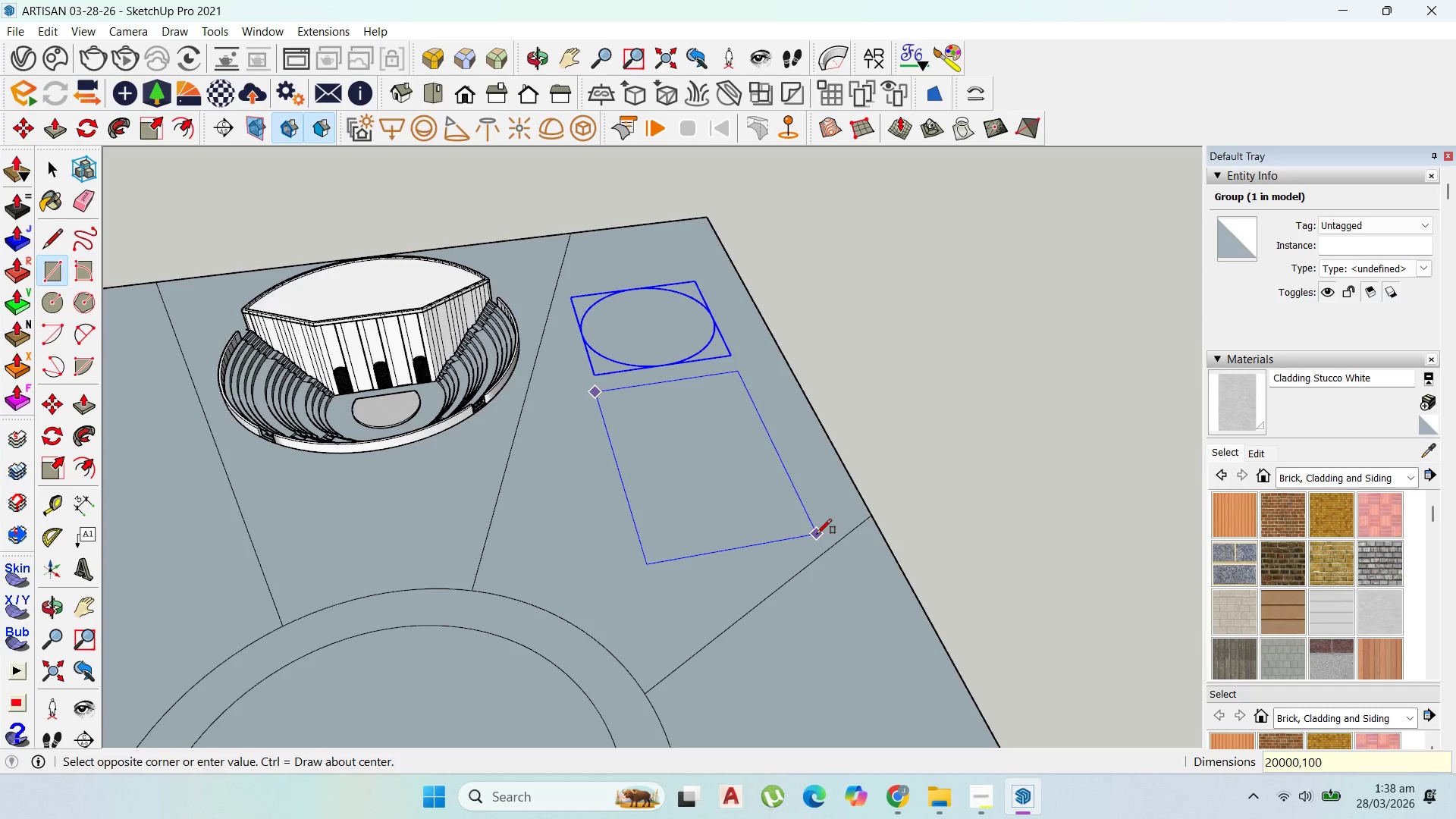 
key(Numpad0)
 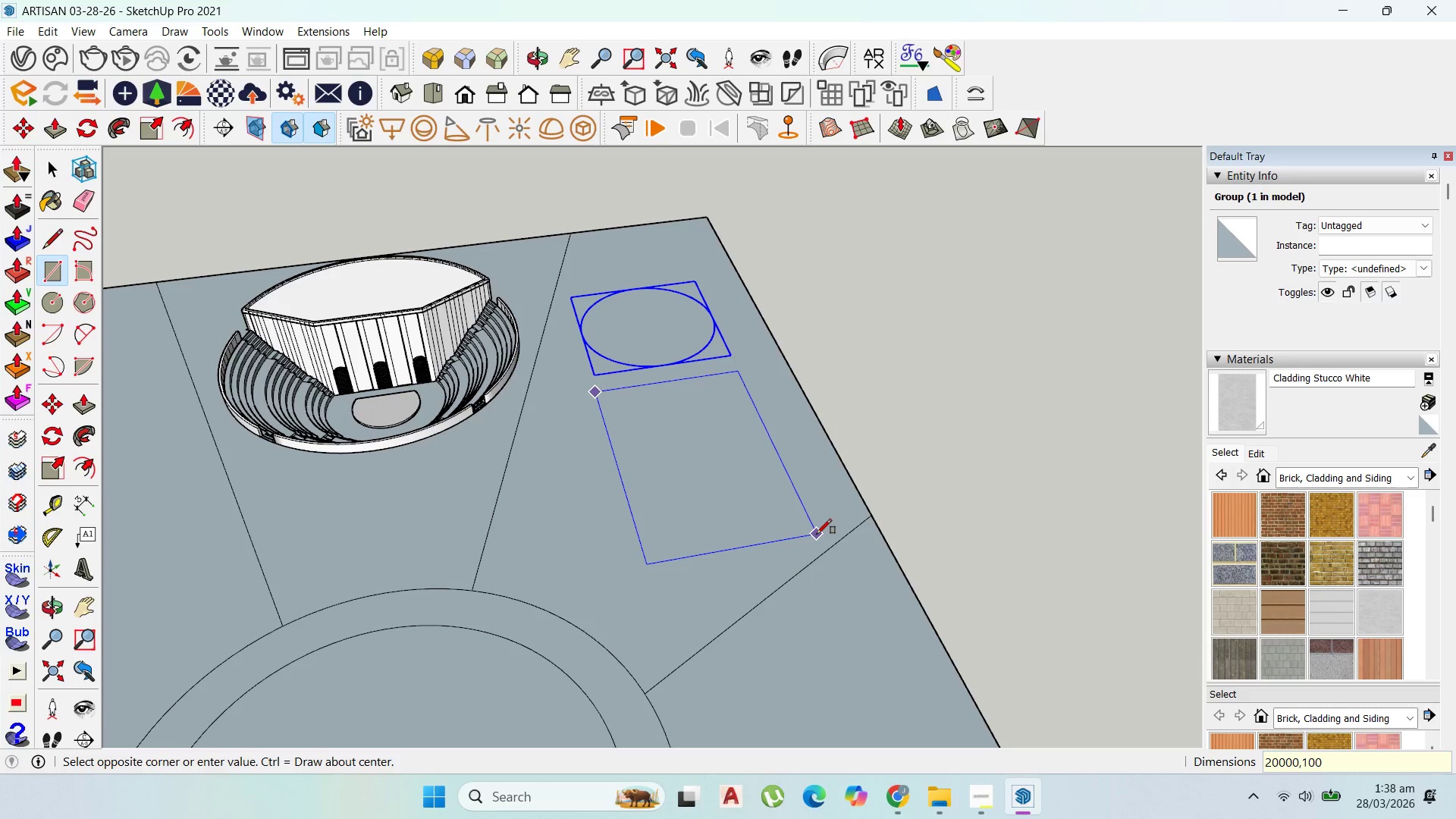 
key(Numpad0)
 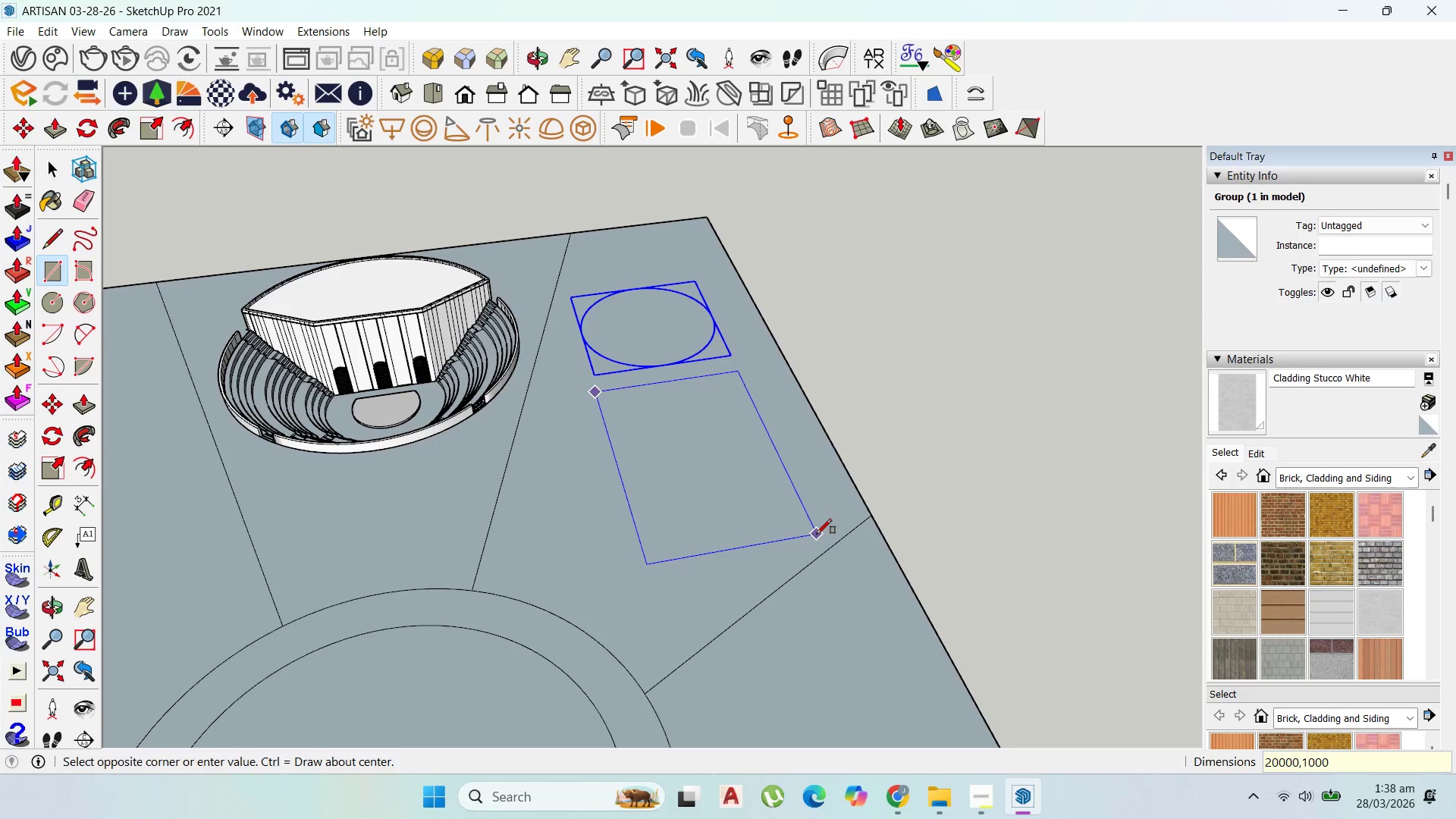 
key(Numpad0)
 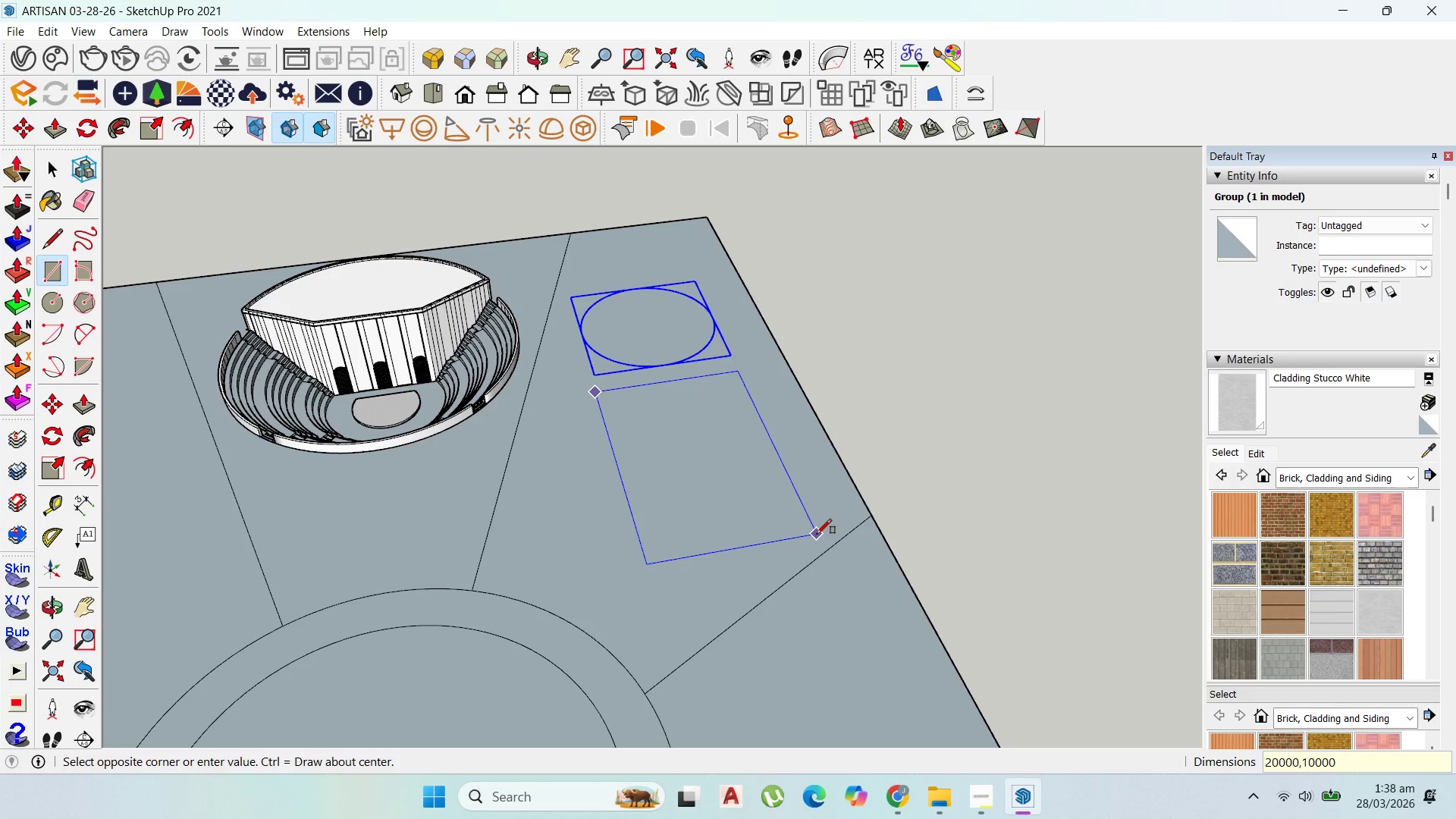 
key(Enter)
 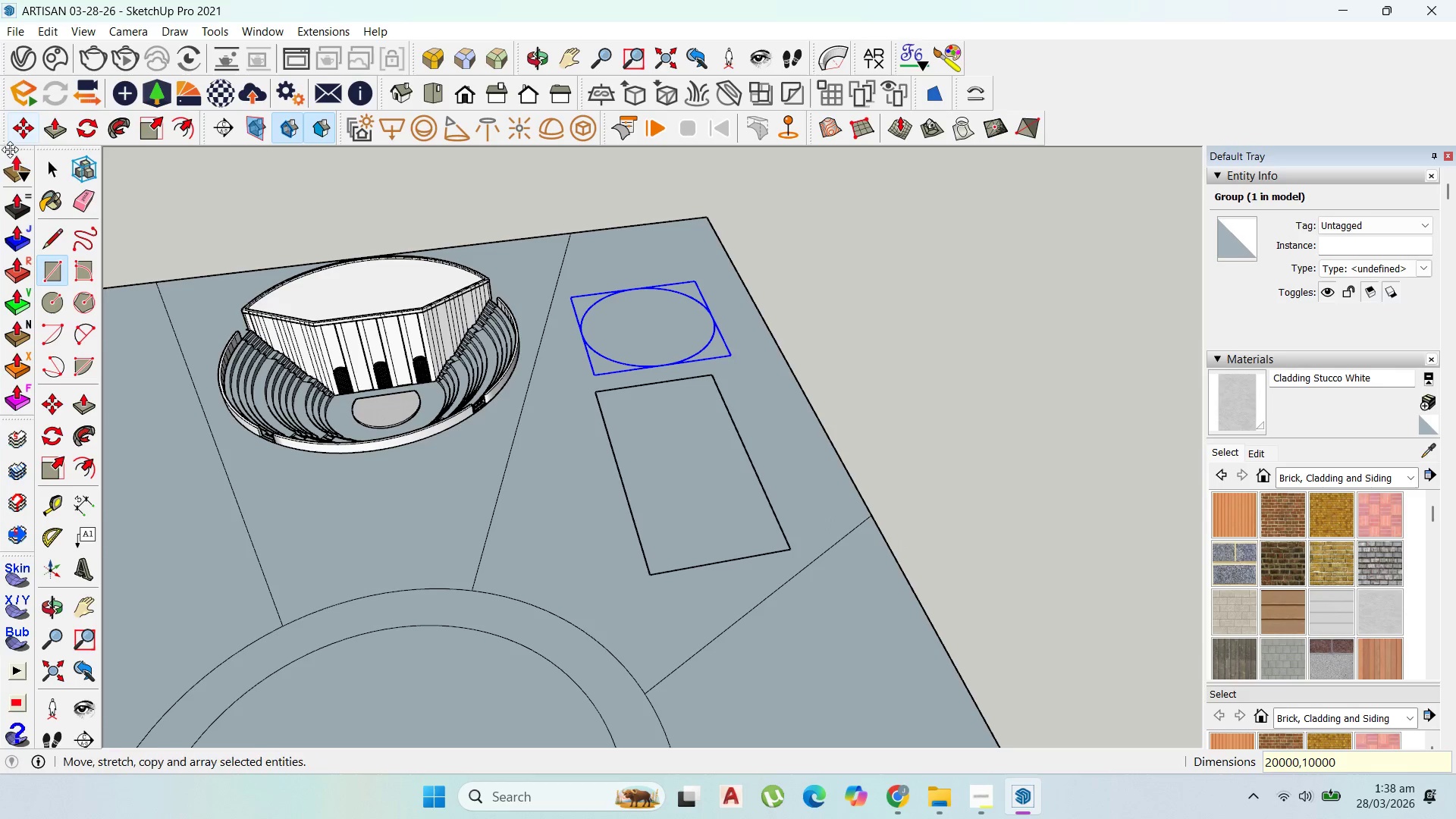 
left_click([44, 162])
 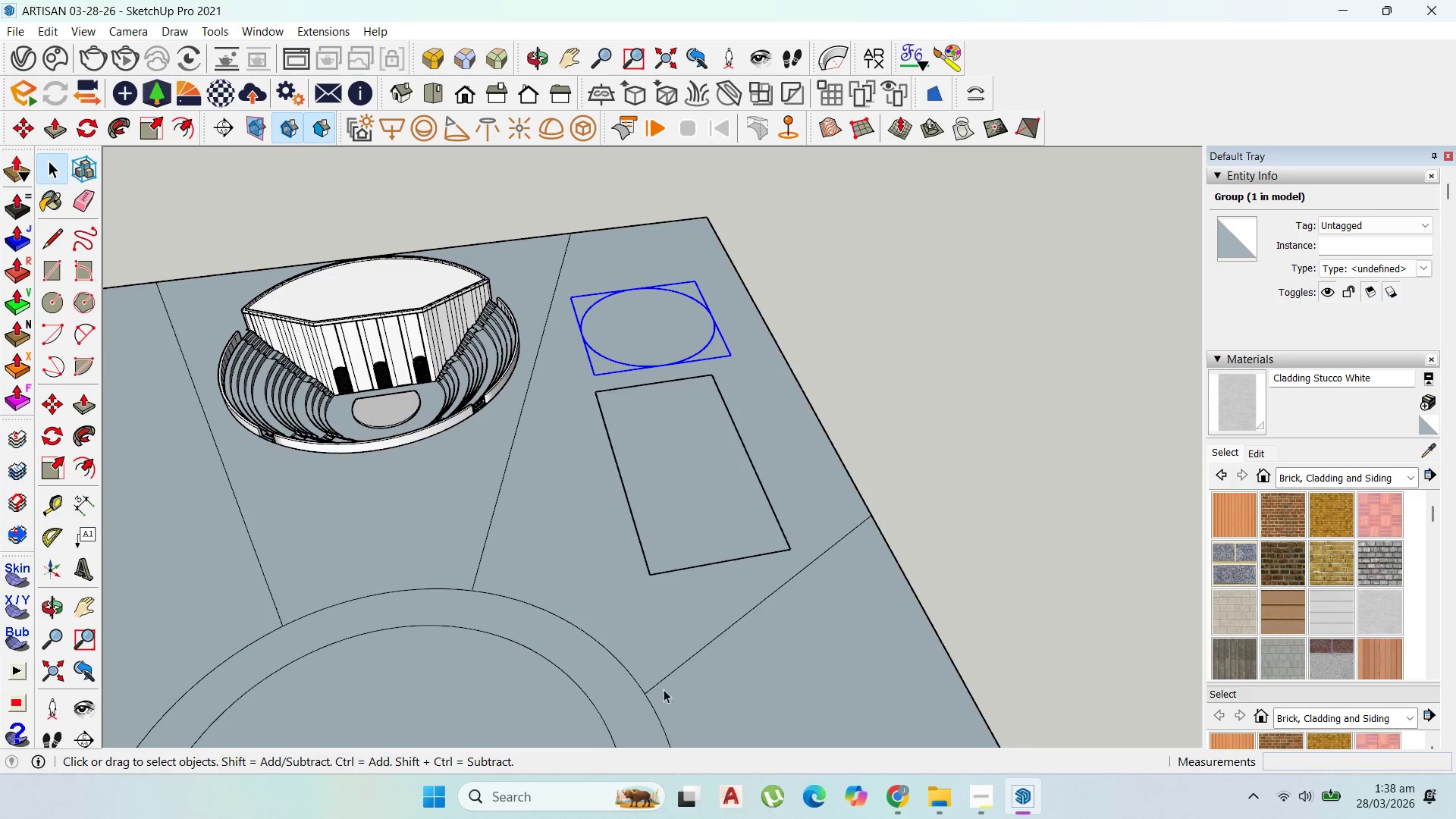 
scroll: coordinate [664, 503], scroll_direction: up, amount: 5.0
 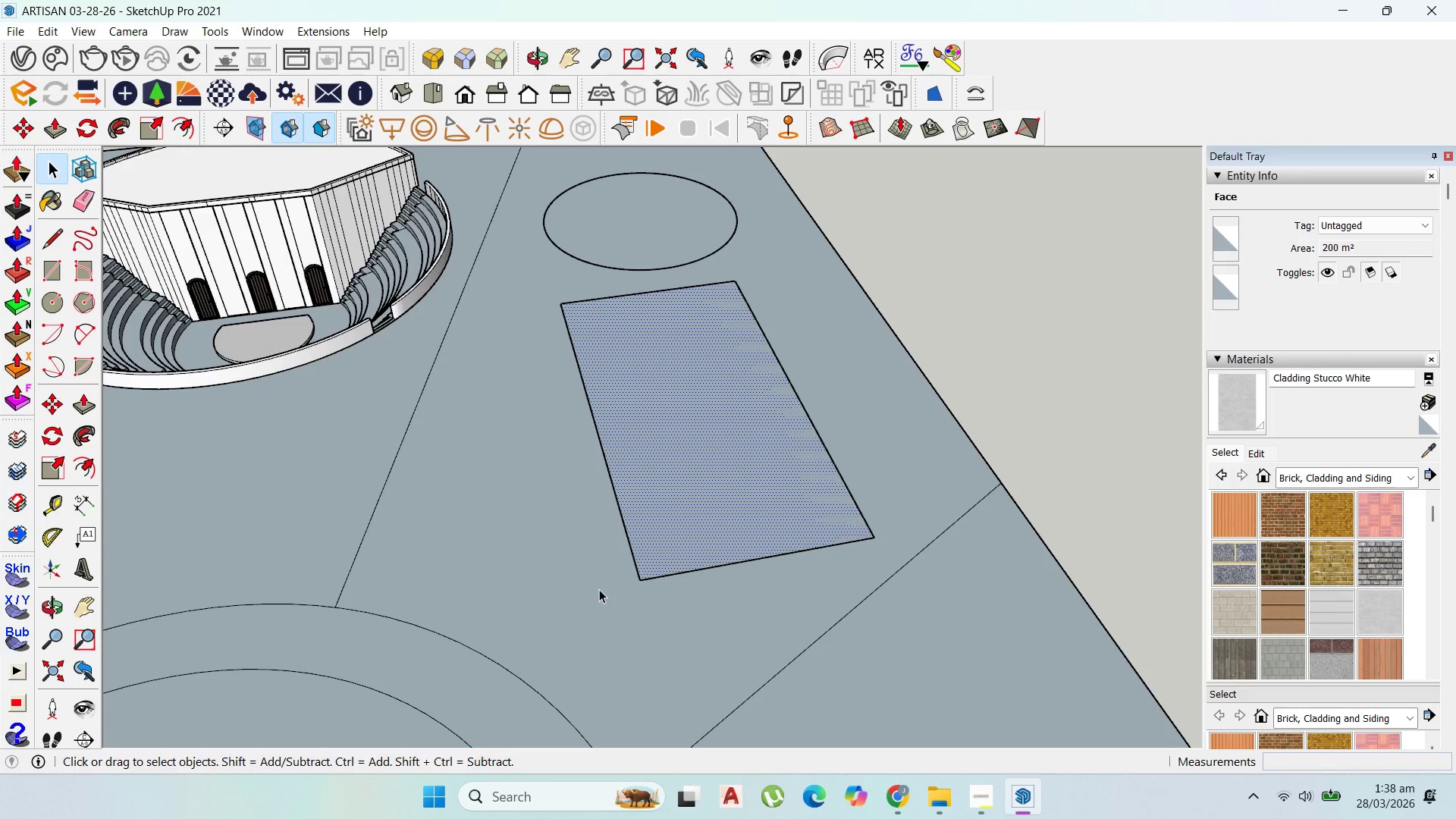 
left_click([696, 504])
 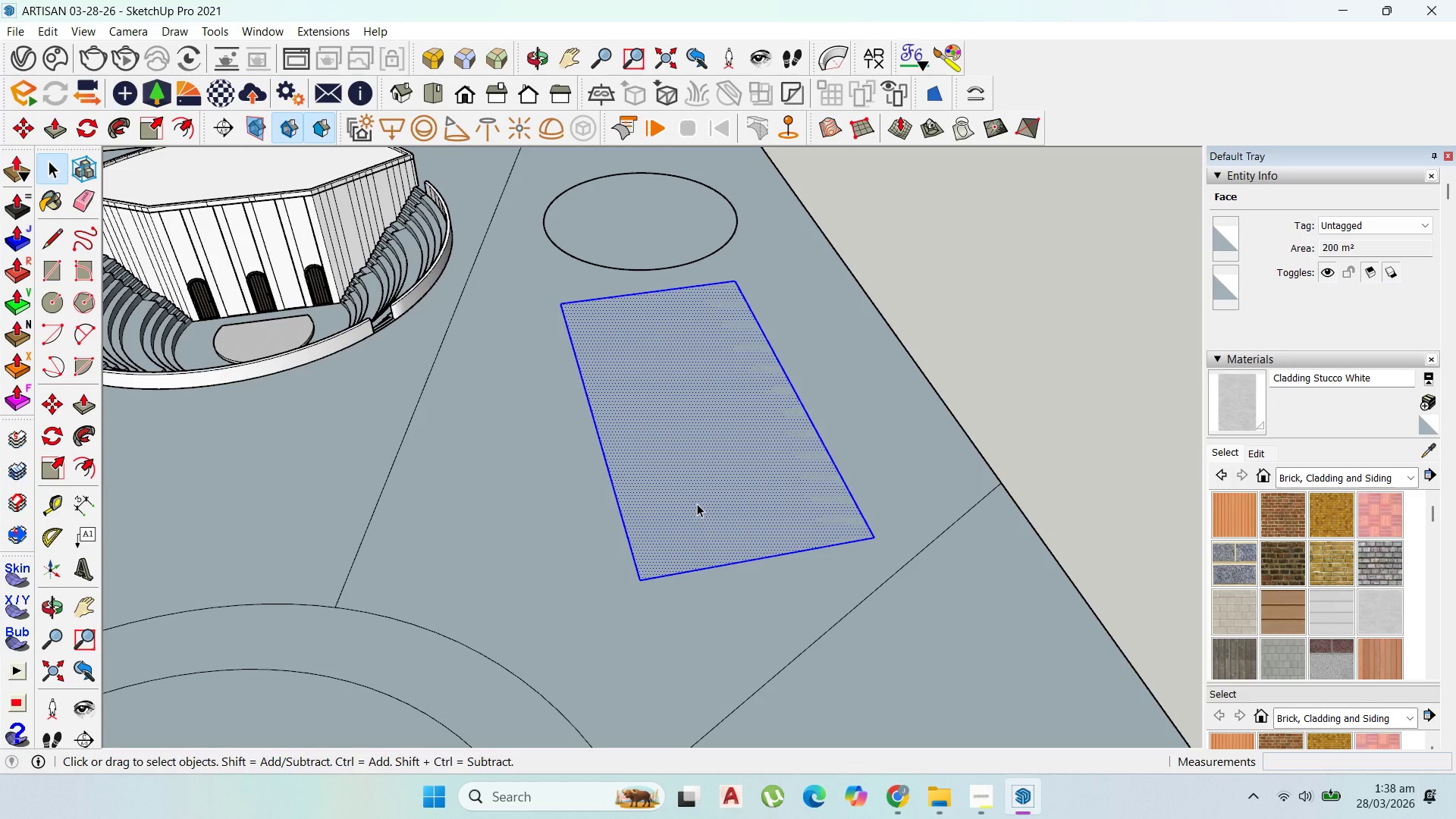 
triple_click([697, 504])
 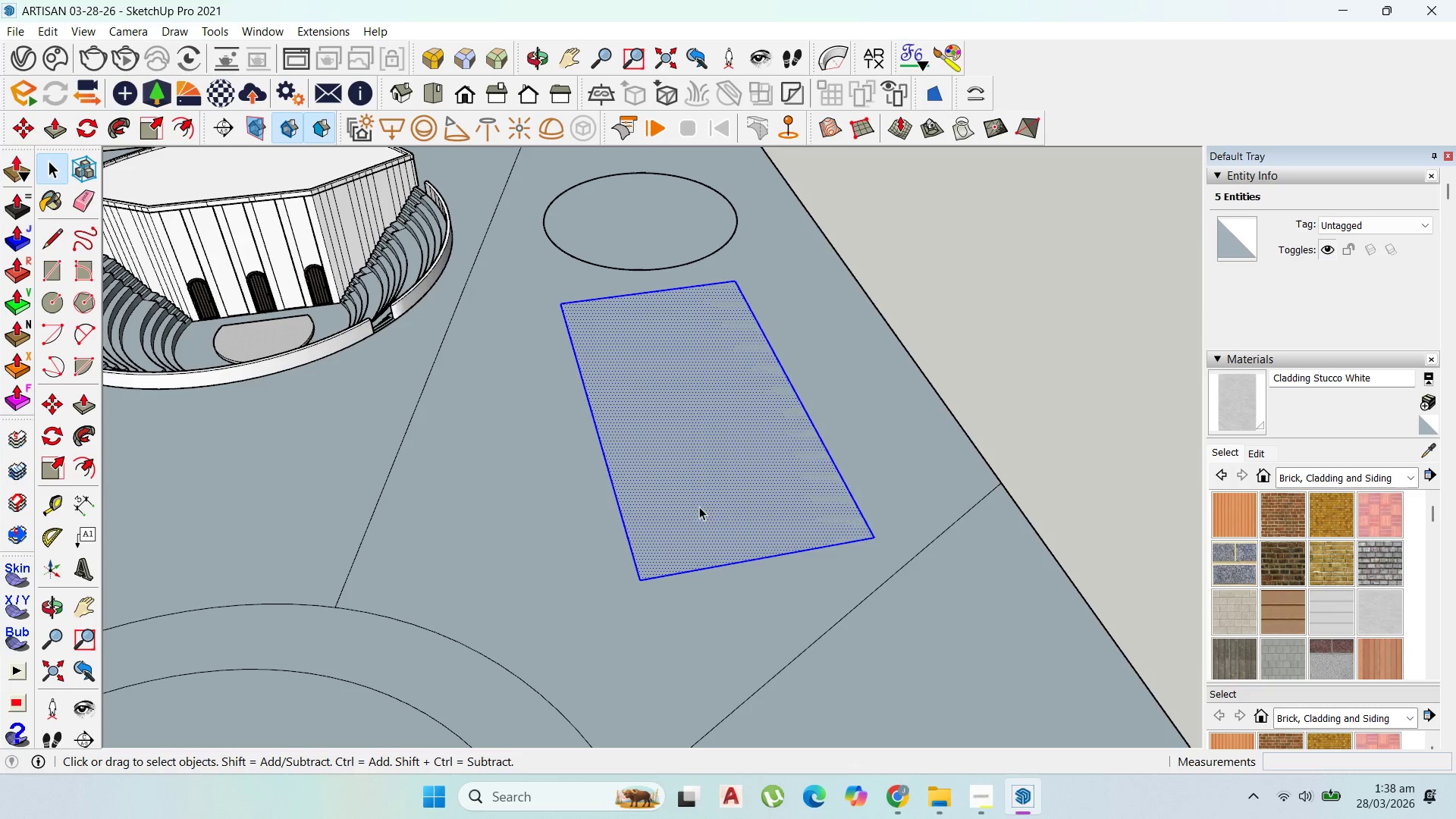 
right_click([708, 497])
 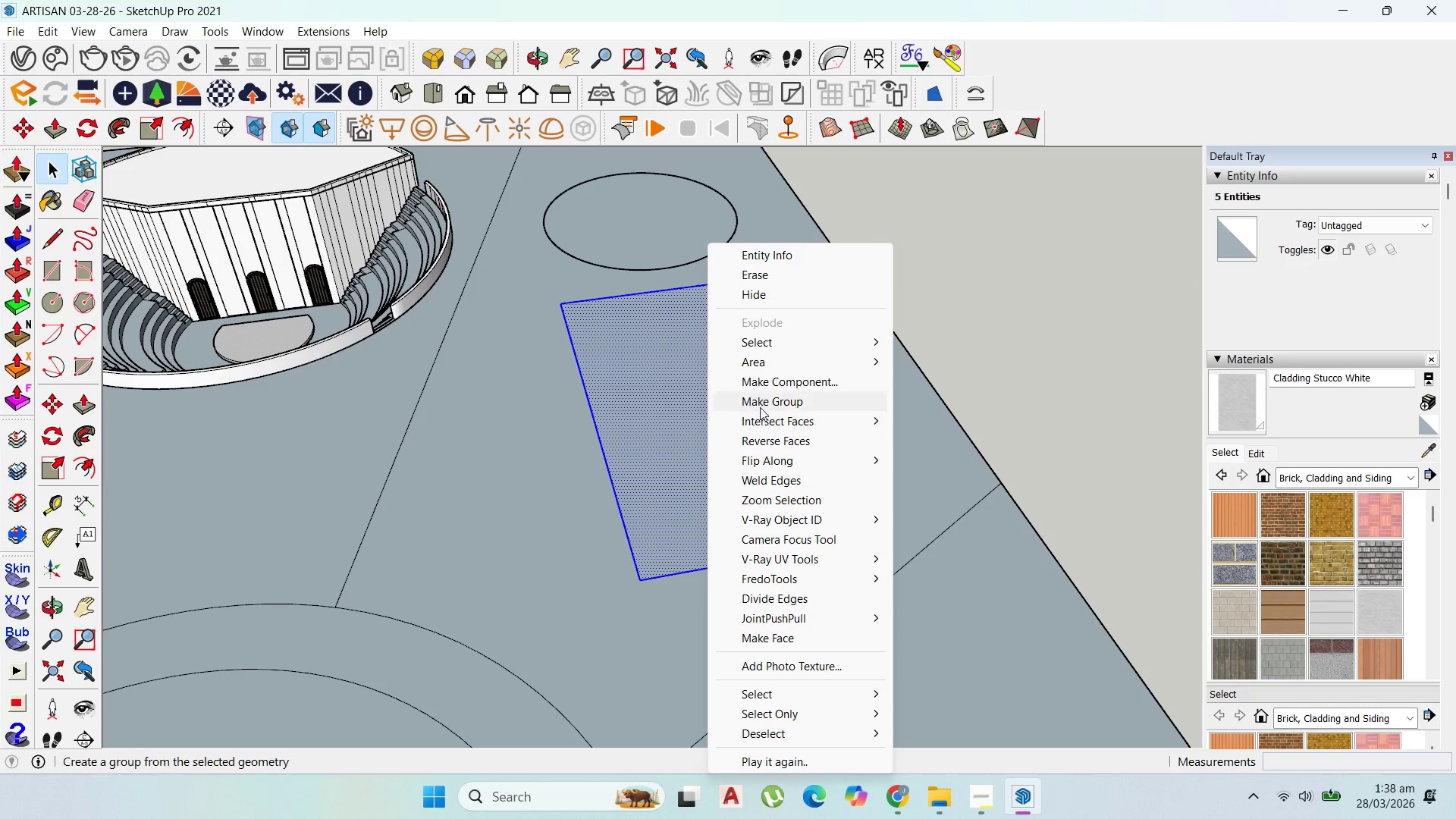 
left_click([765, 402])
 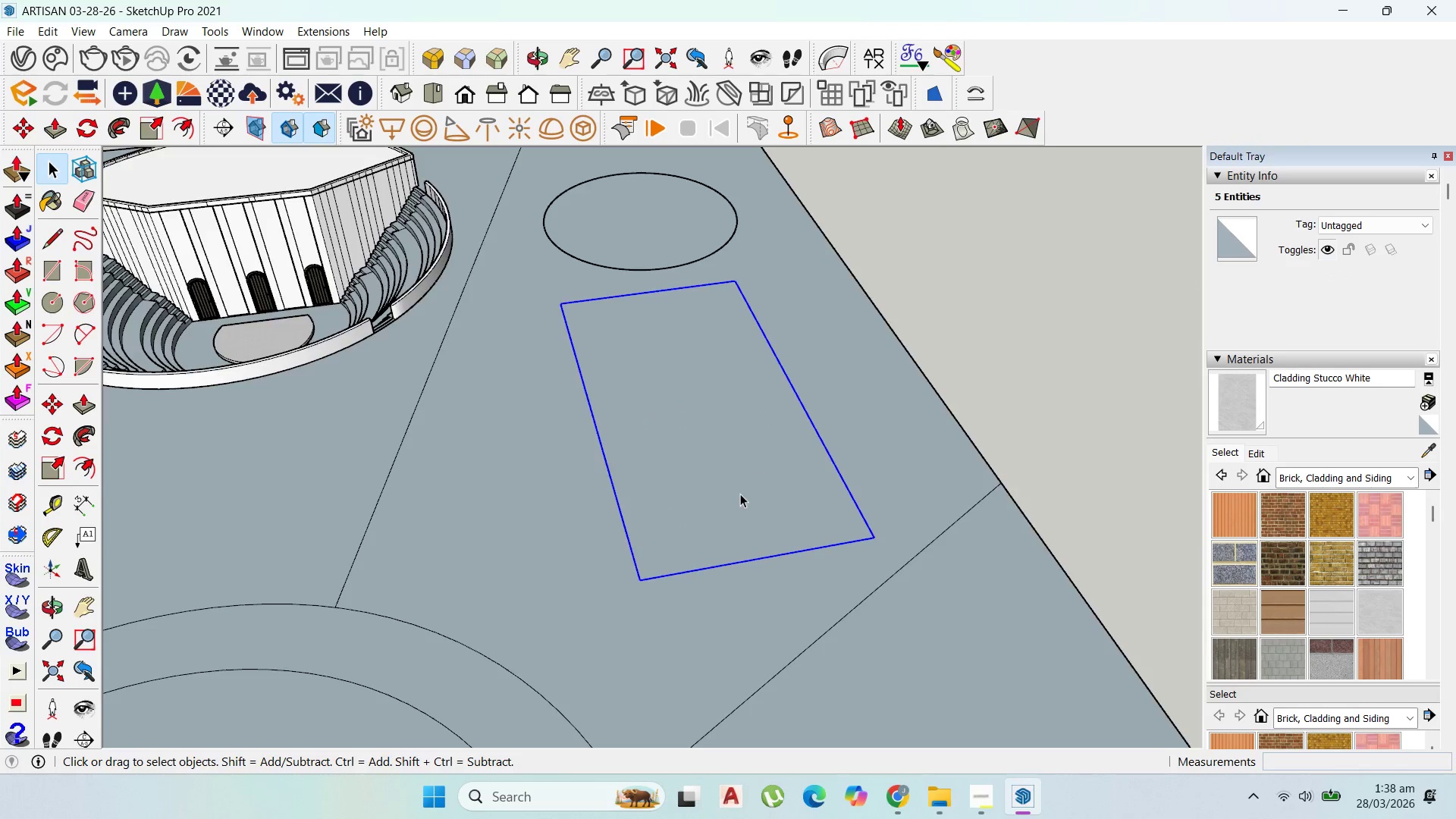 
scroll: coordinate [739, 496], scroll_direction: down, amount: 5.0
 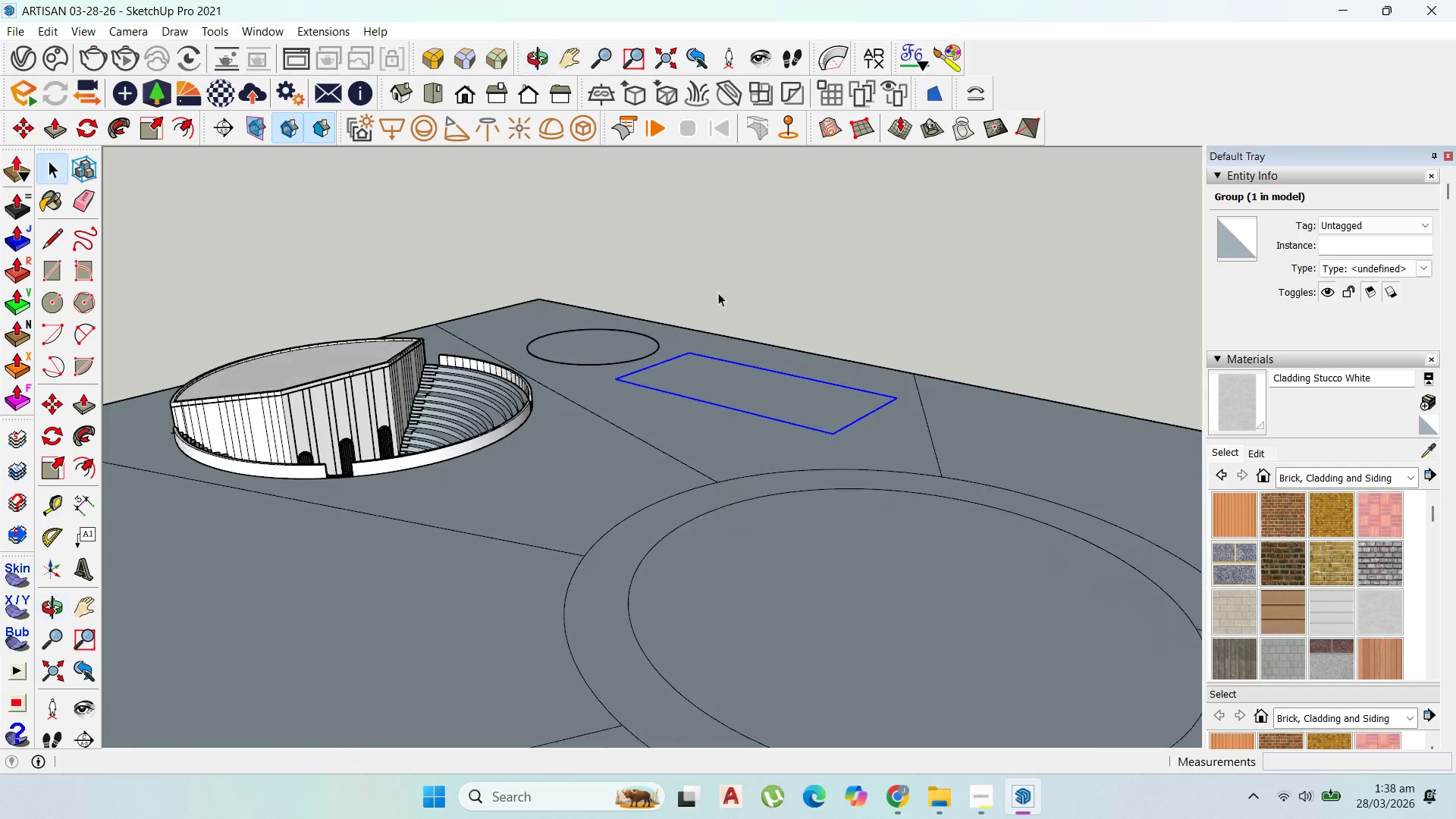 
scroll: coordinate [720, 399], scroll_direction: up, amount: 2.0
 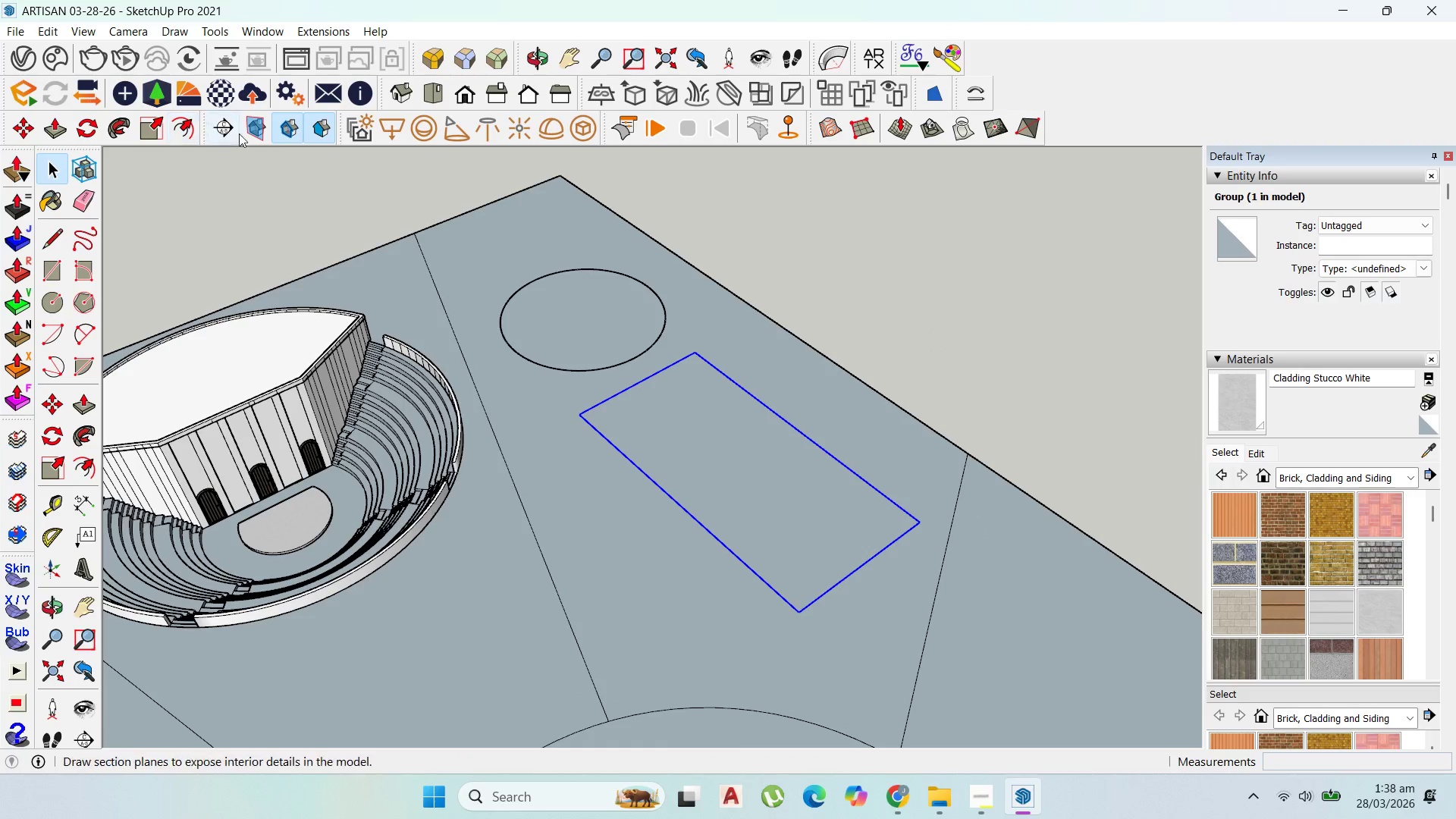 
double_click([668, 434])
 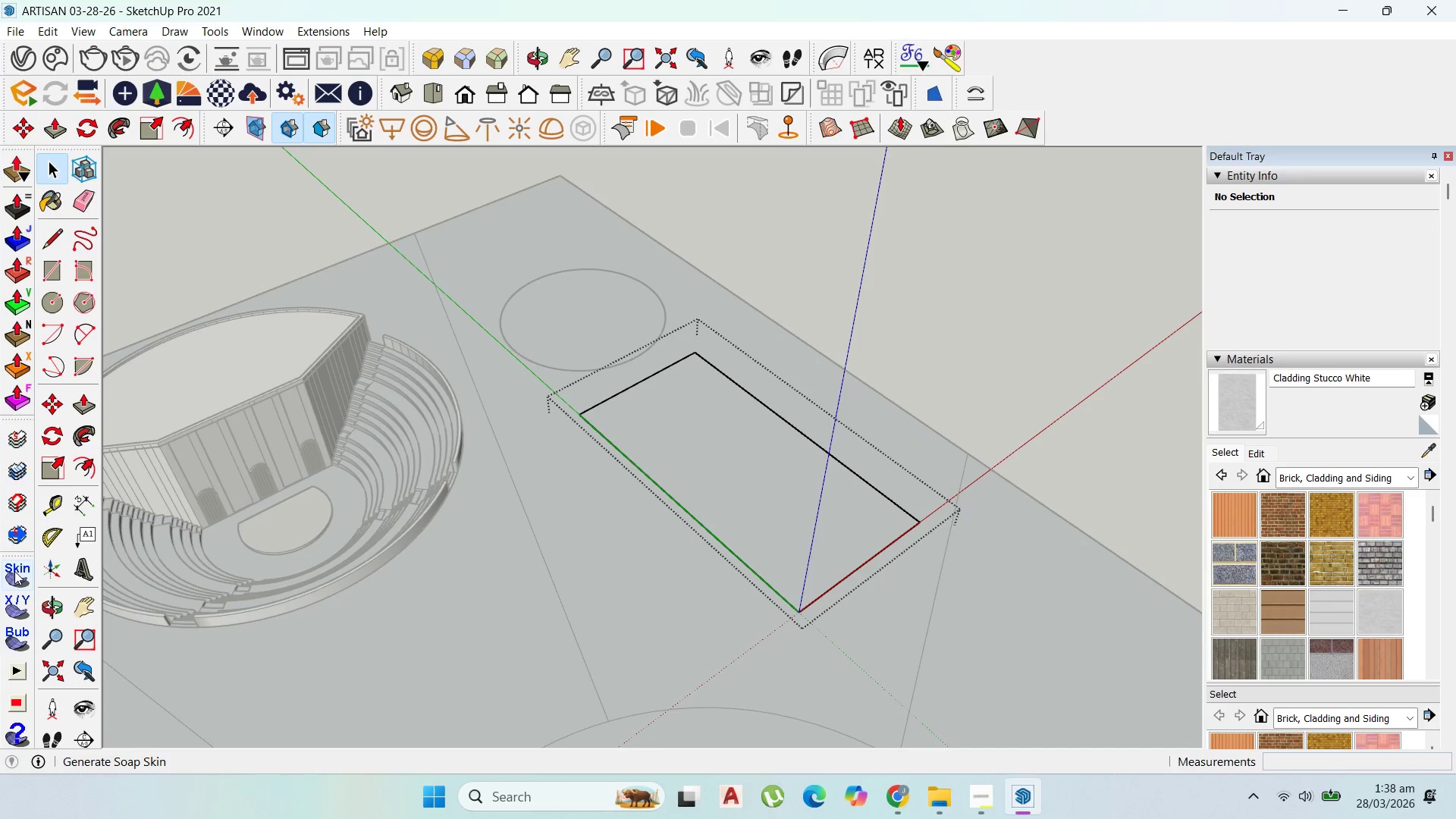 
wait(5.94)
 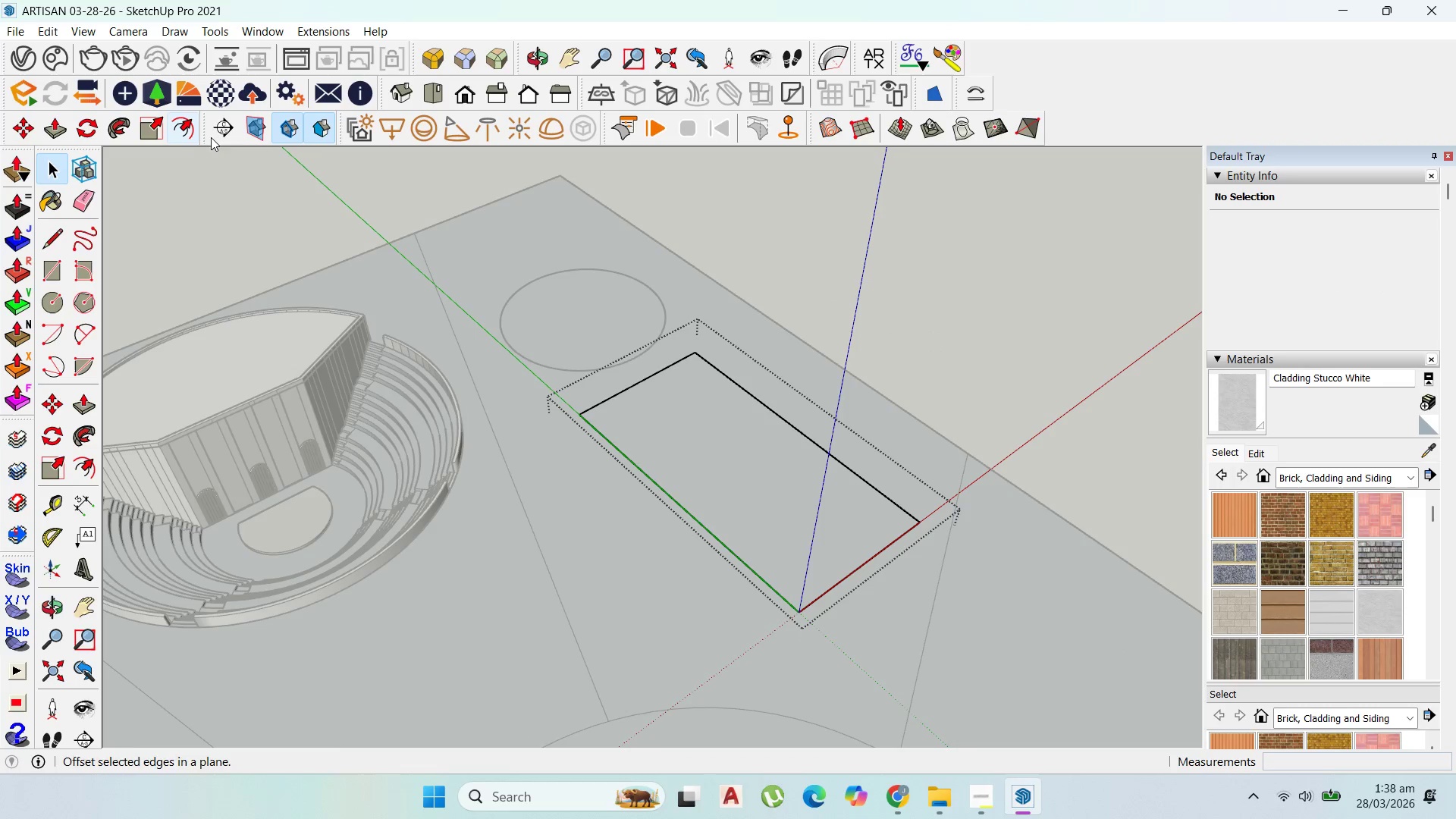 
left_click([55, 158])
 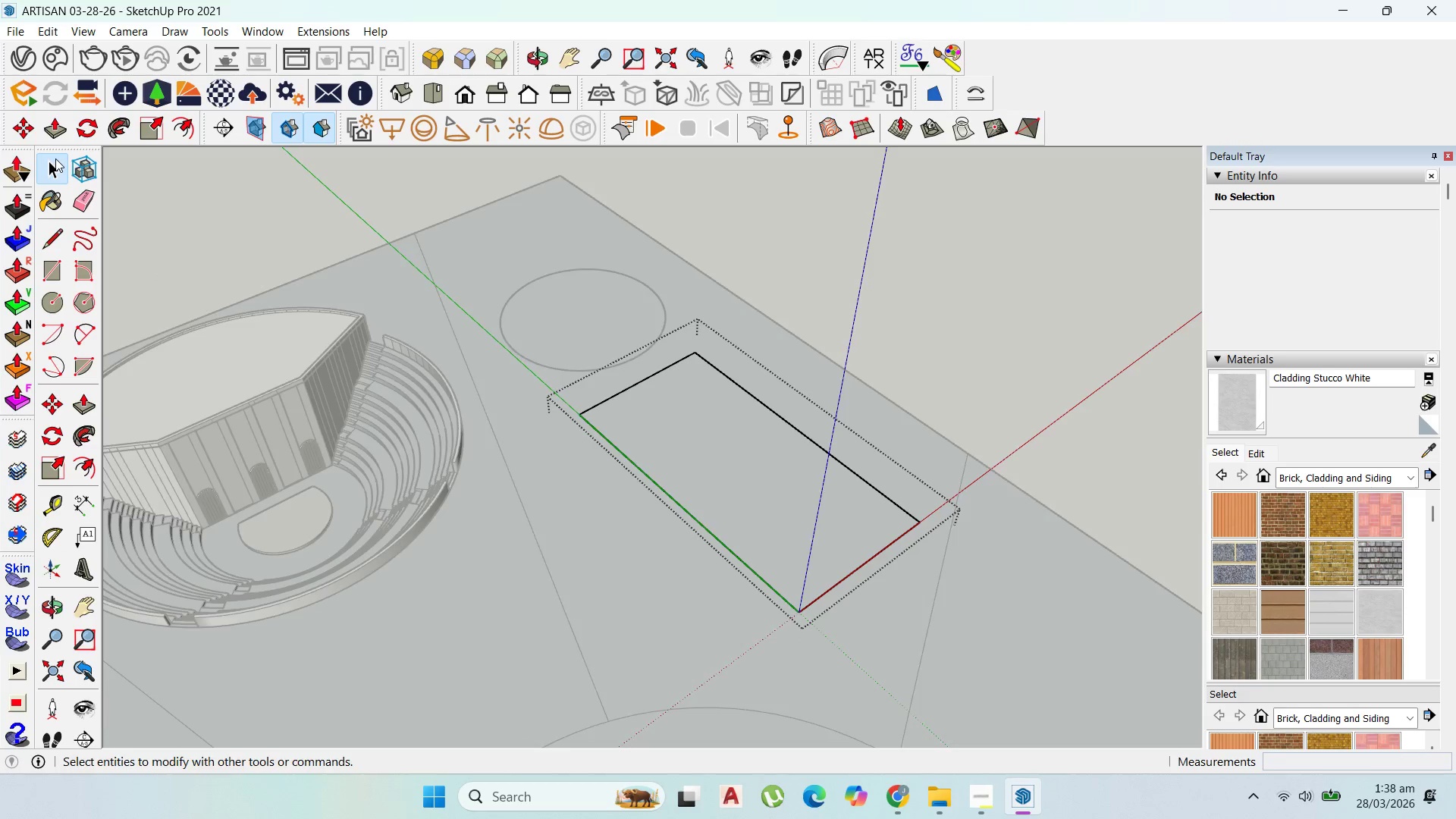 
key(Escape)
 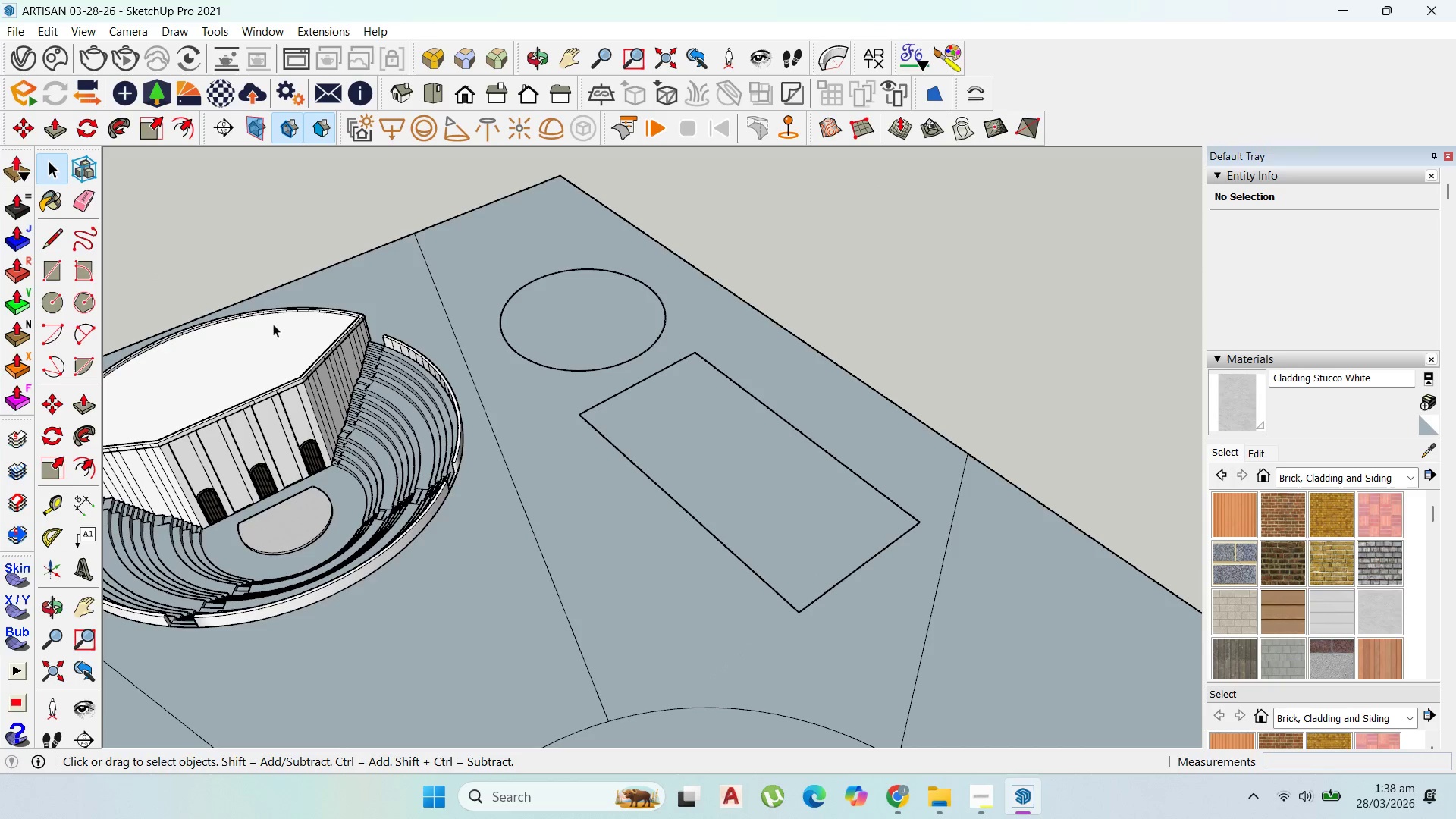 
key(Escape)
 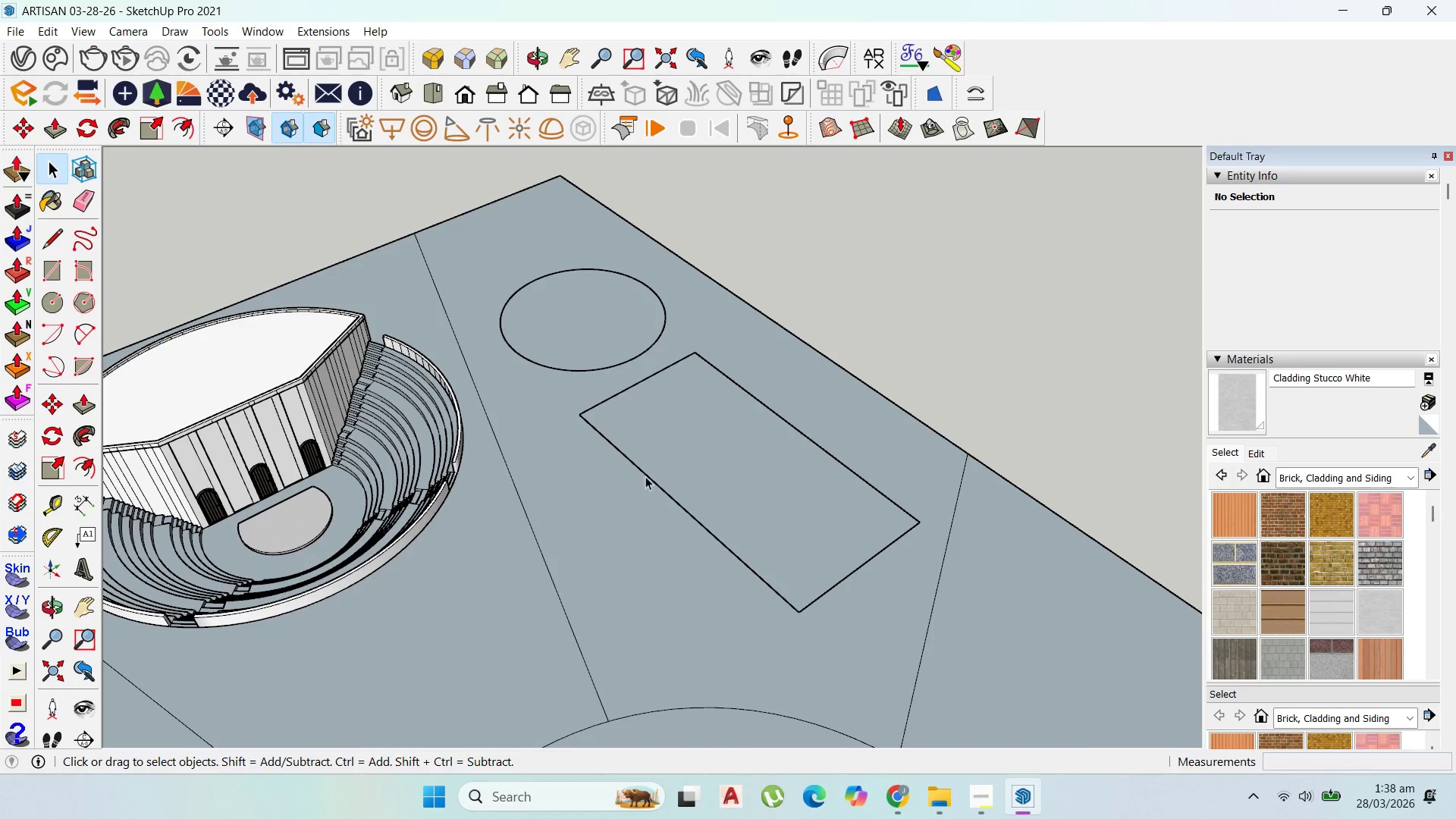 
left_click([674, 467])
 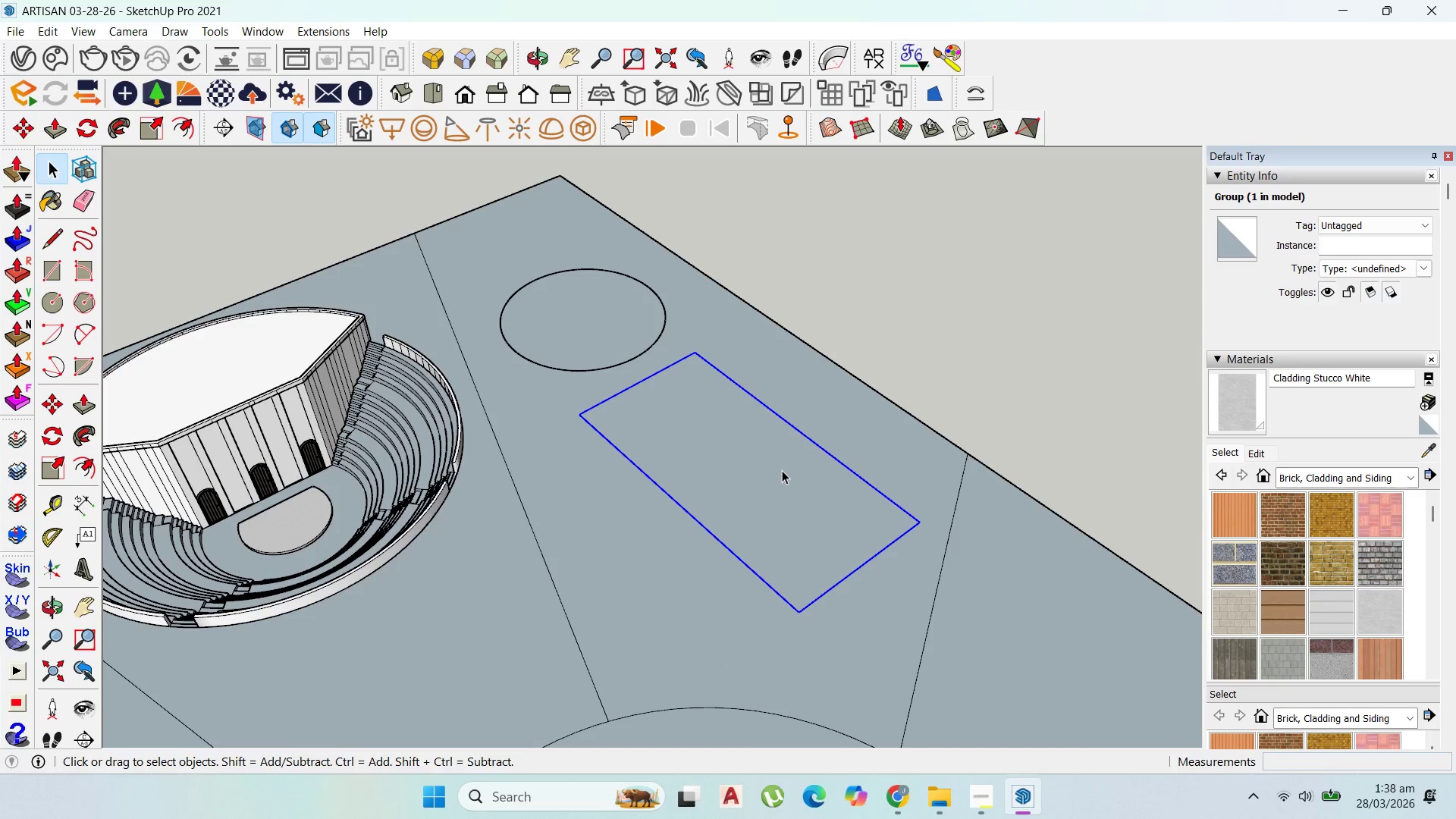 
key(M)
 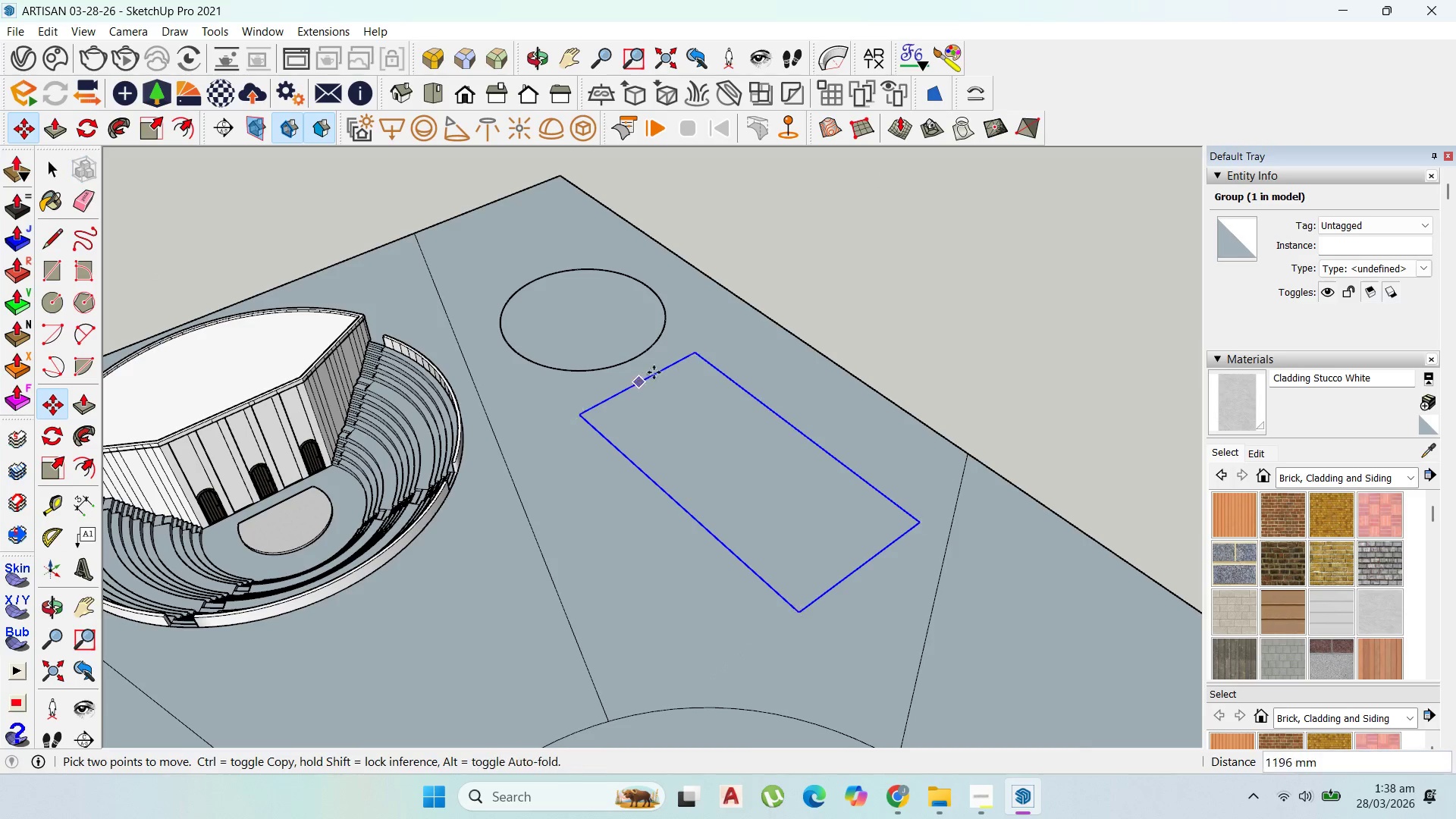 
hold_key(key=ShiftLeft, duration=1.16)
 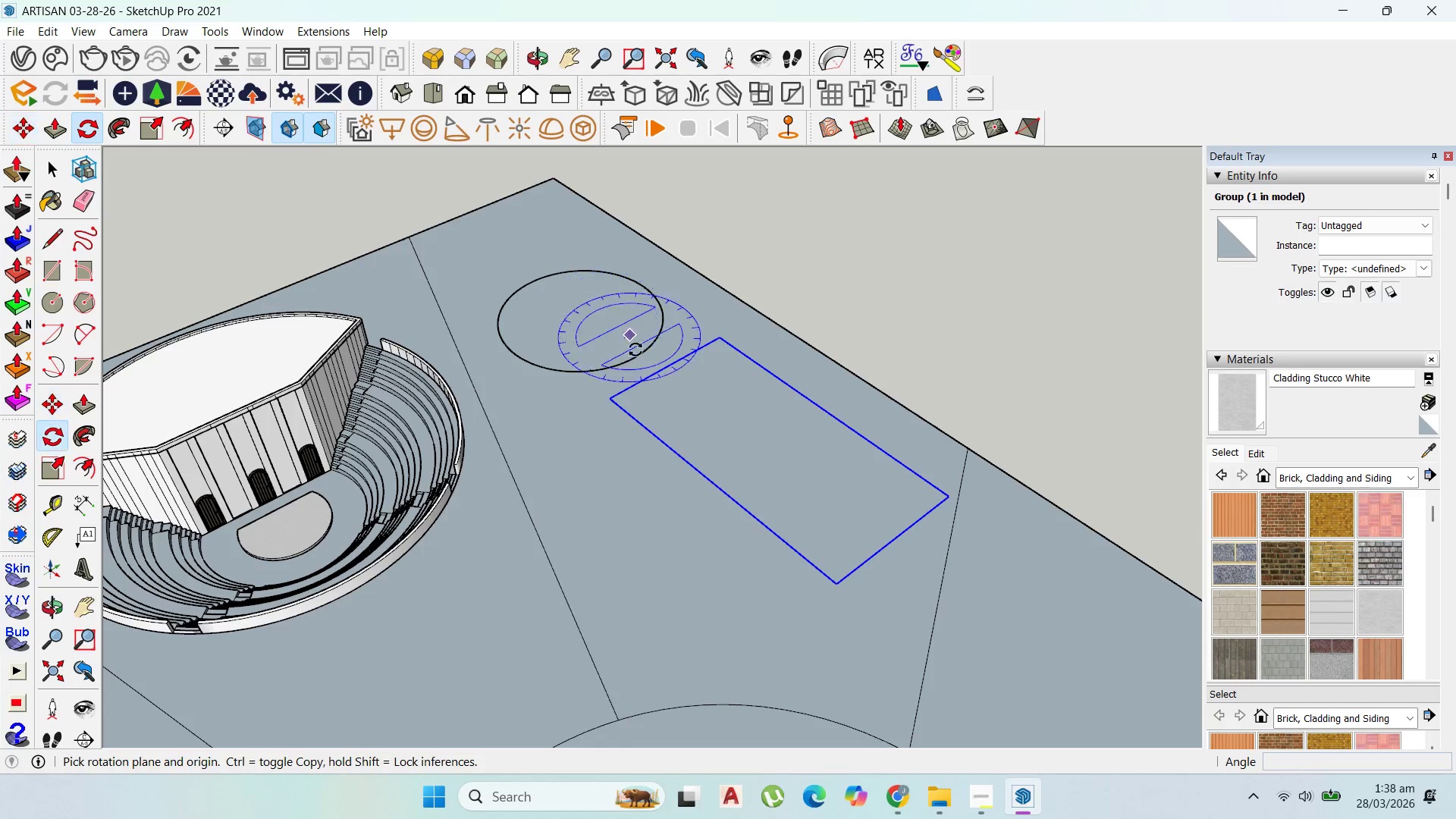 
left_click_drag(start_coordinate=[675, 369], to_coordinate=[679, 368])
 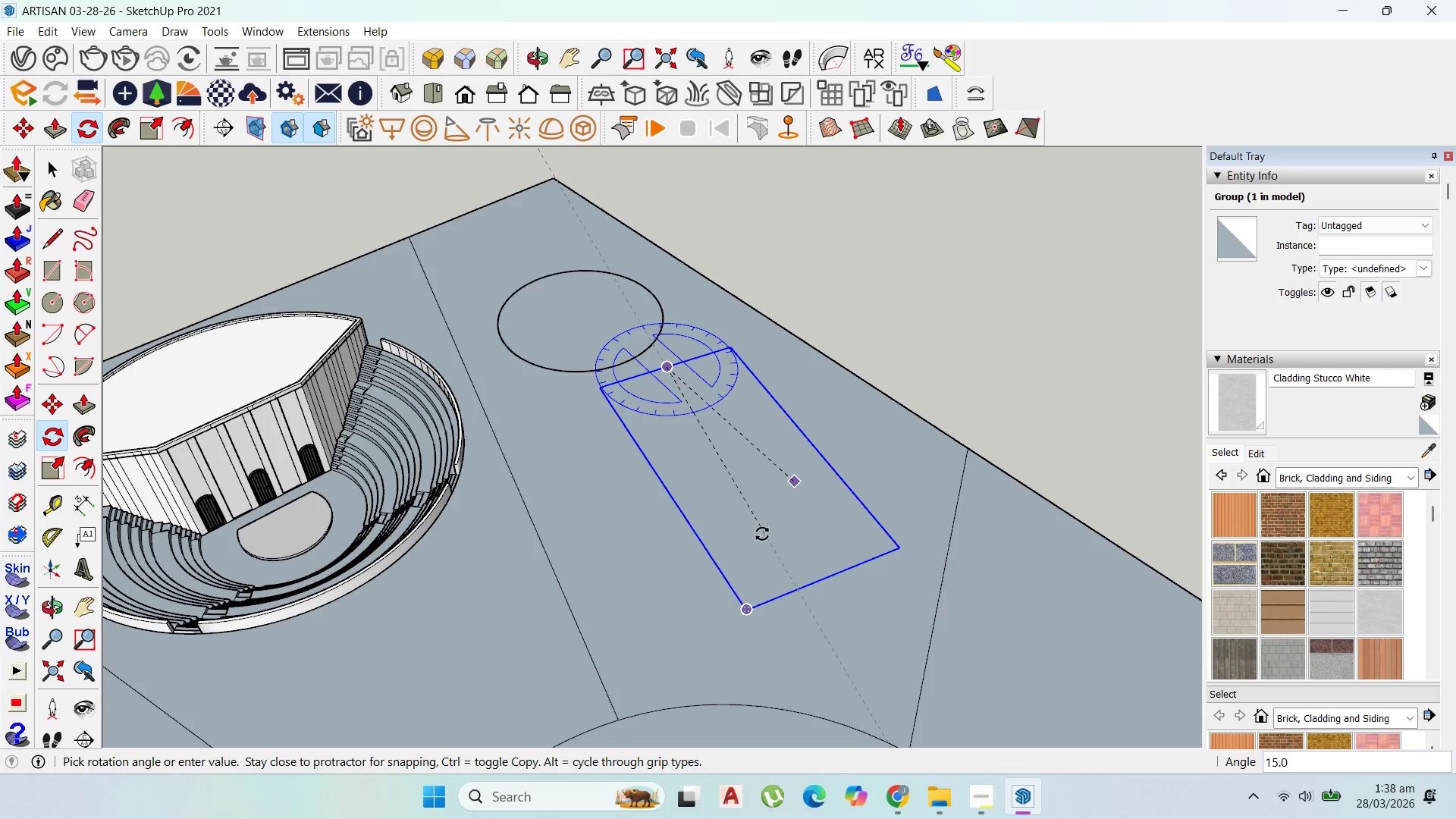 
left_click([758, 538])
 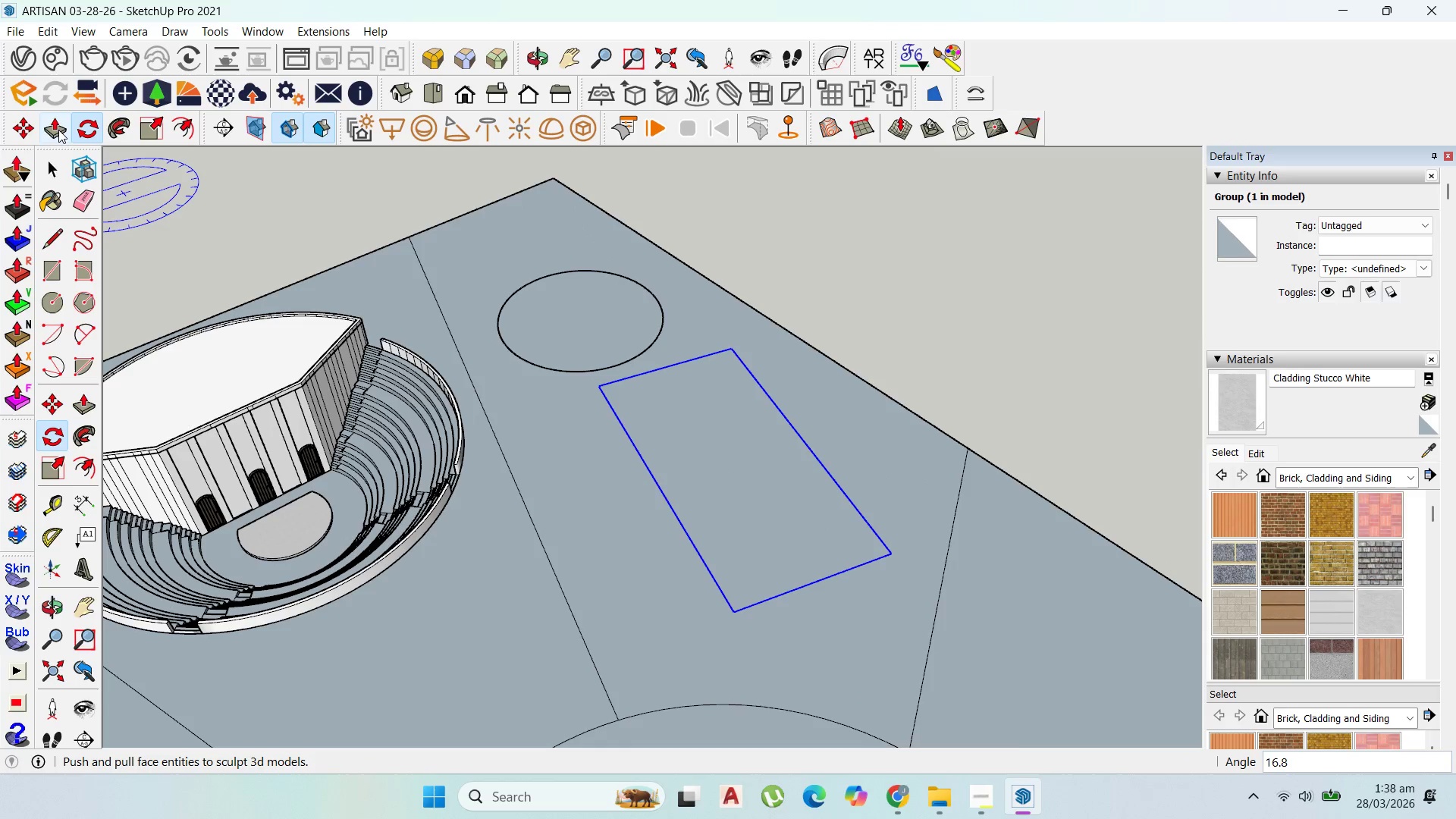 
left_click([33, 127])
 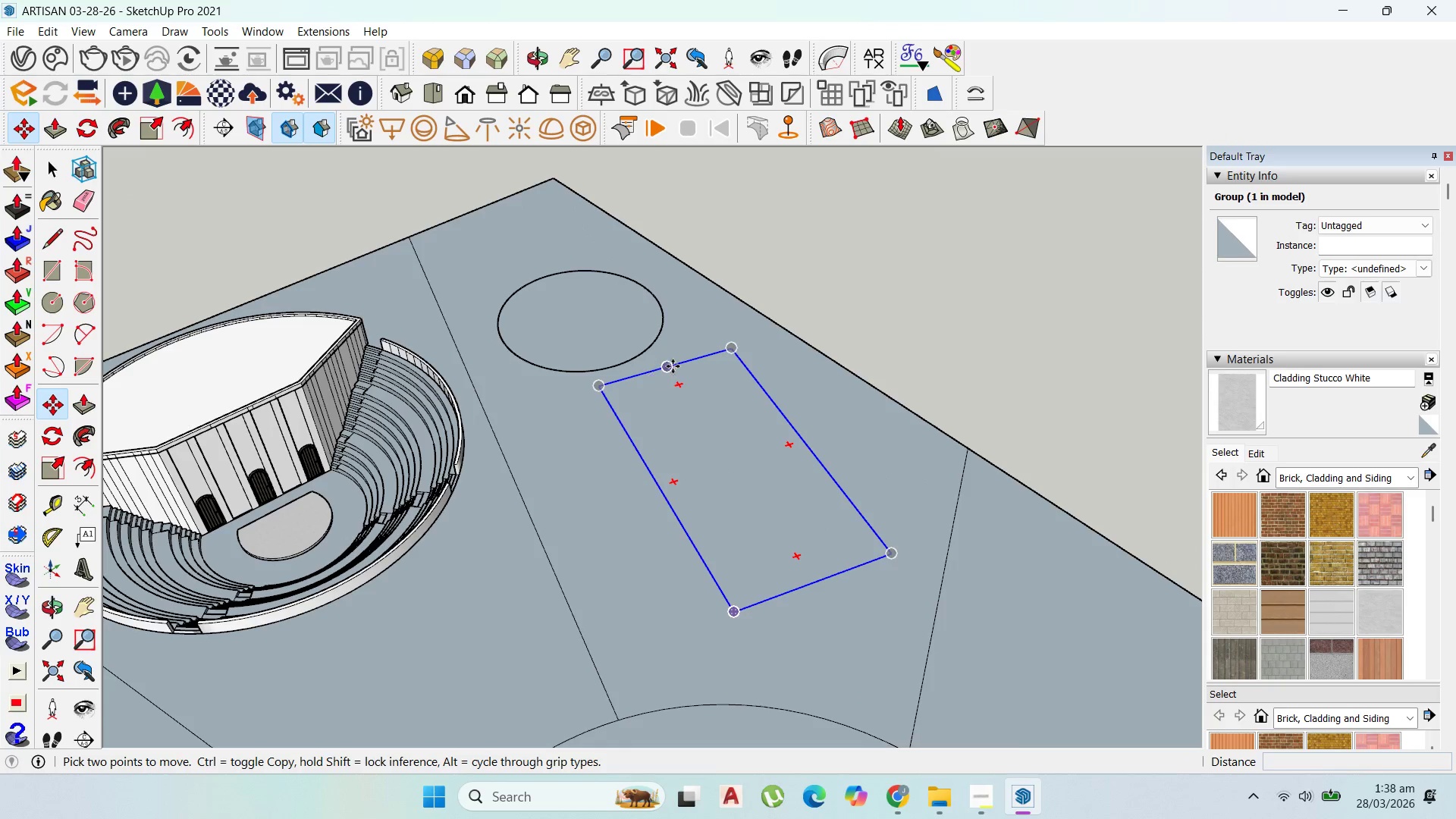 
left_click([676, 366])
 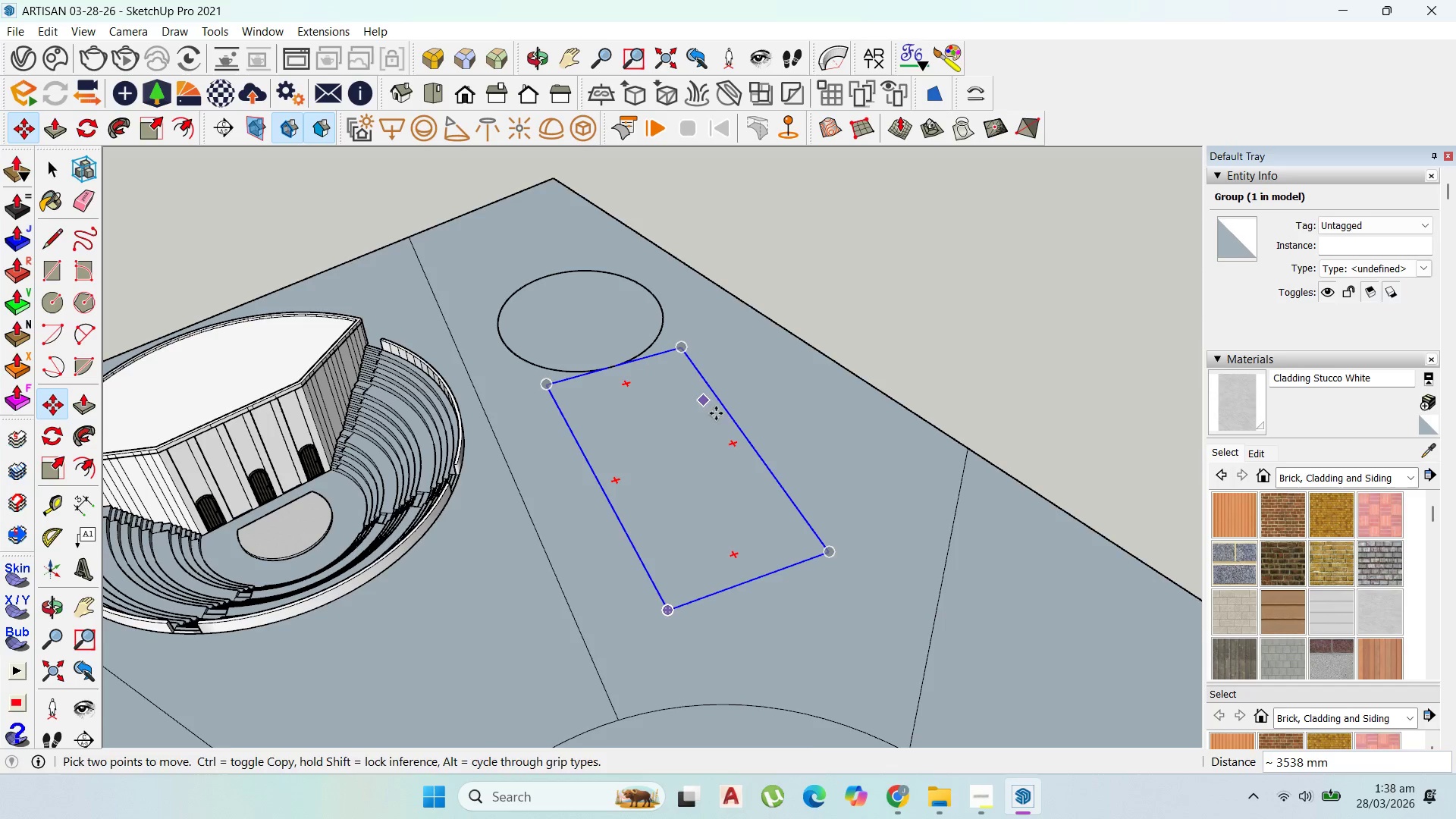 
scroll: coordinate [848, 243], scroll_direction: down, amount: 5.0
 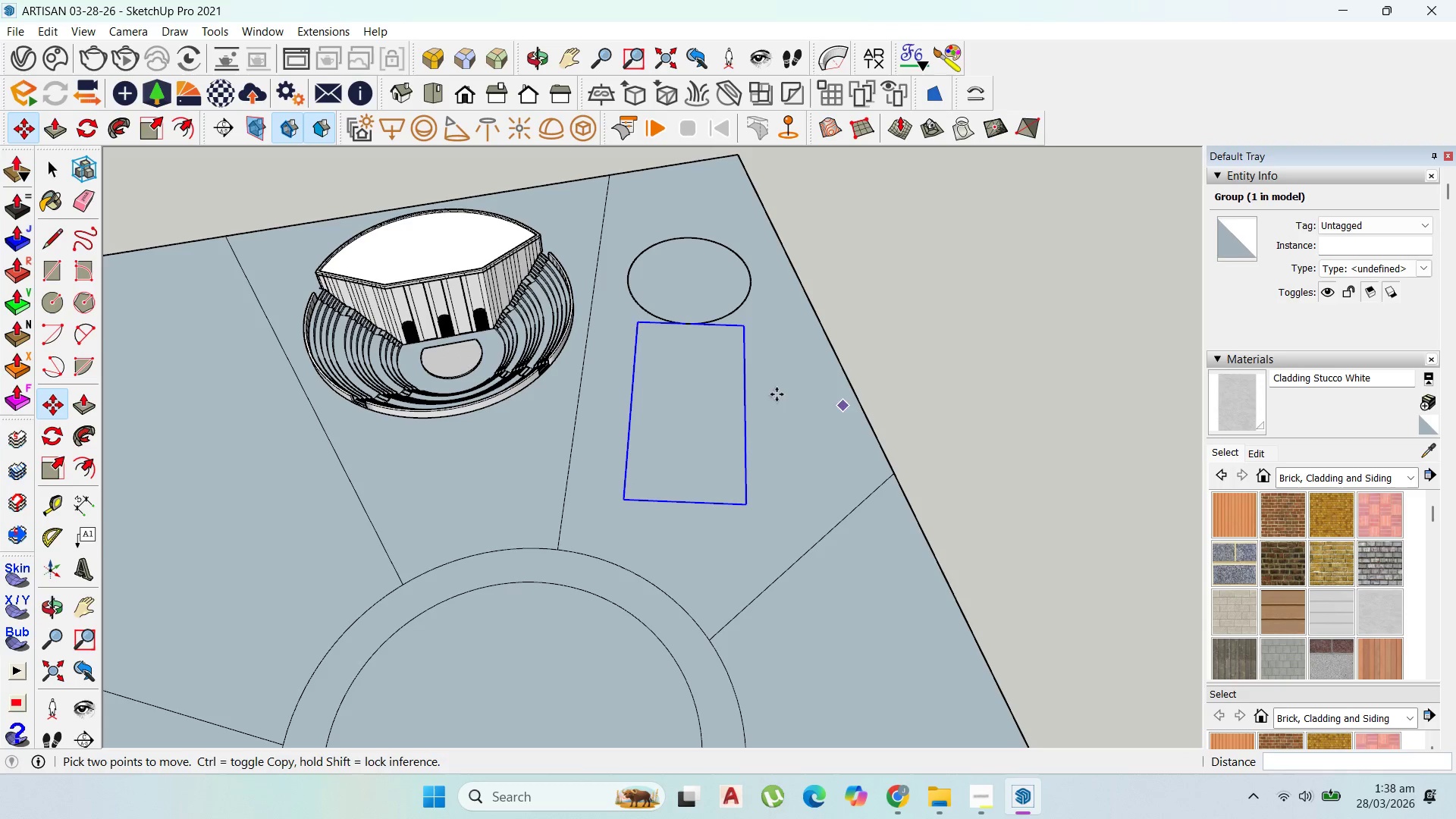 
scroll: coordinate [704, 345], scroll_direction: up, amount: 2.0
 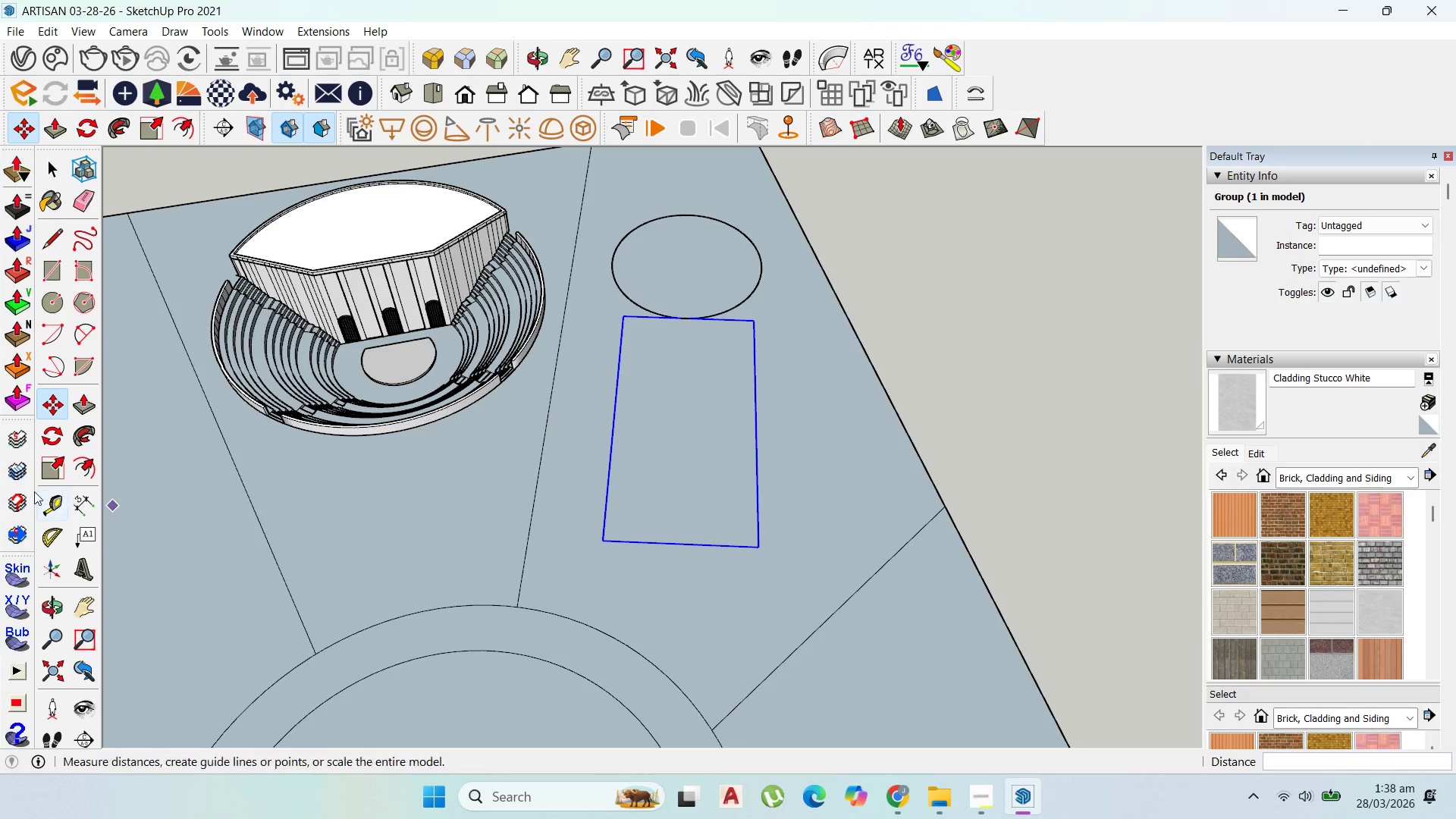 
left_click_drag(start_coordinate=[53, 500], to_coordinate=[61, 500])
 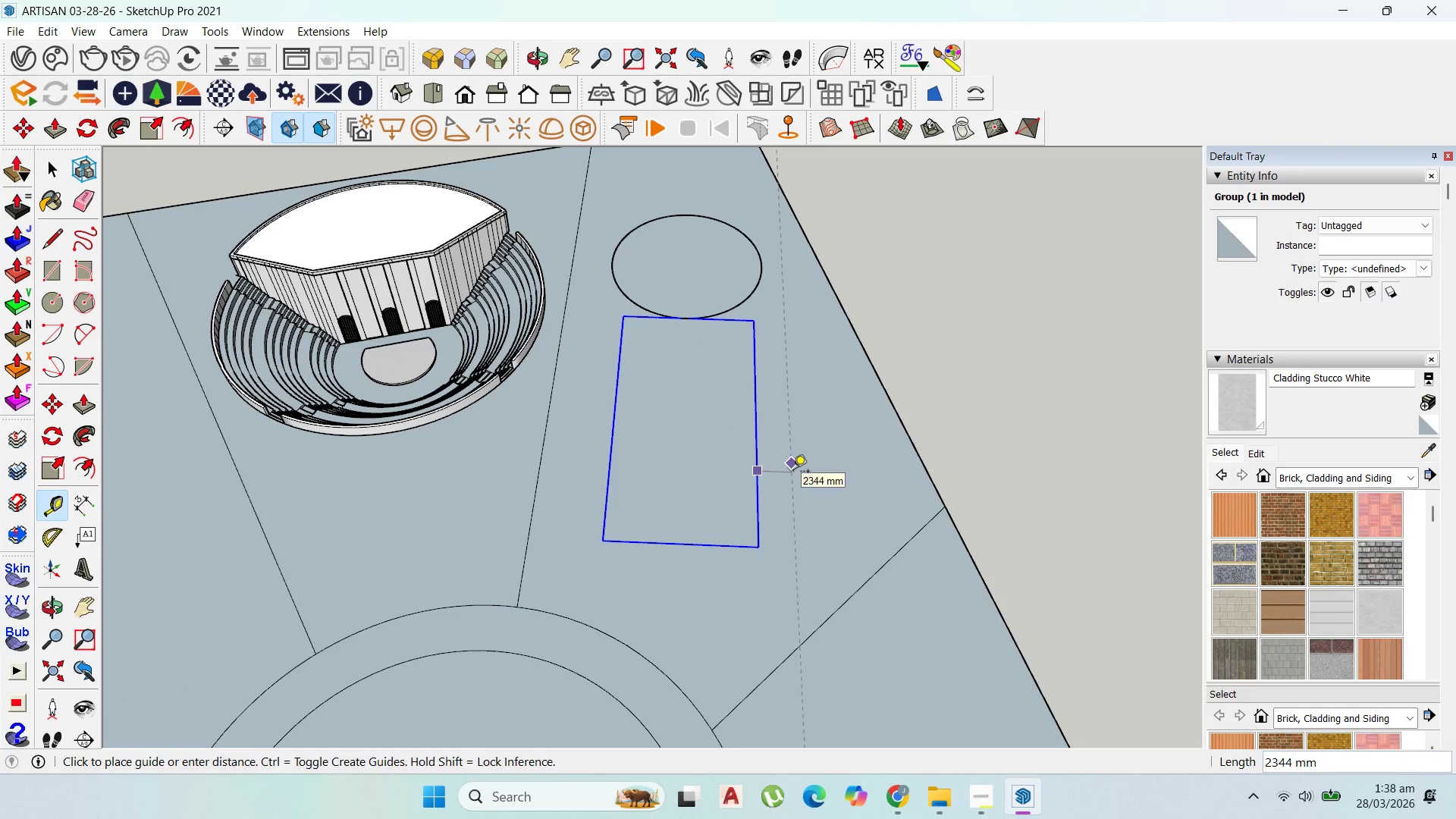 
type(5000)
 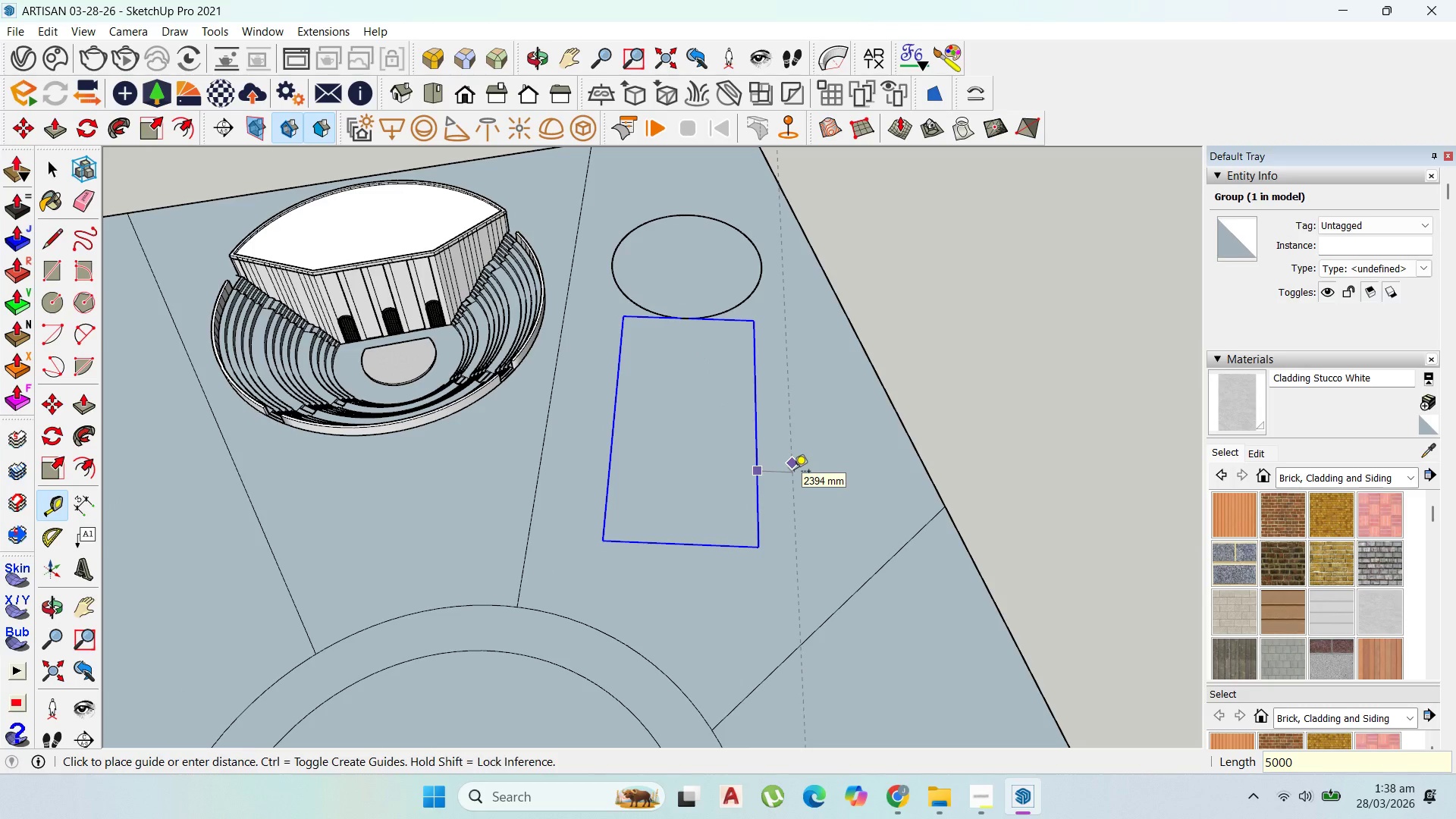 
key(Enter)
 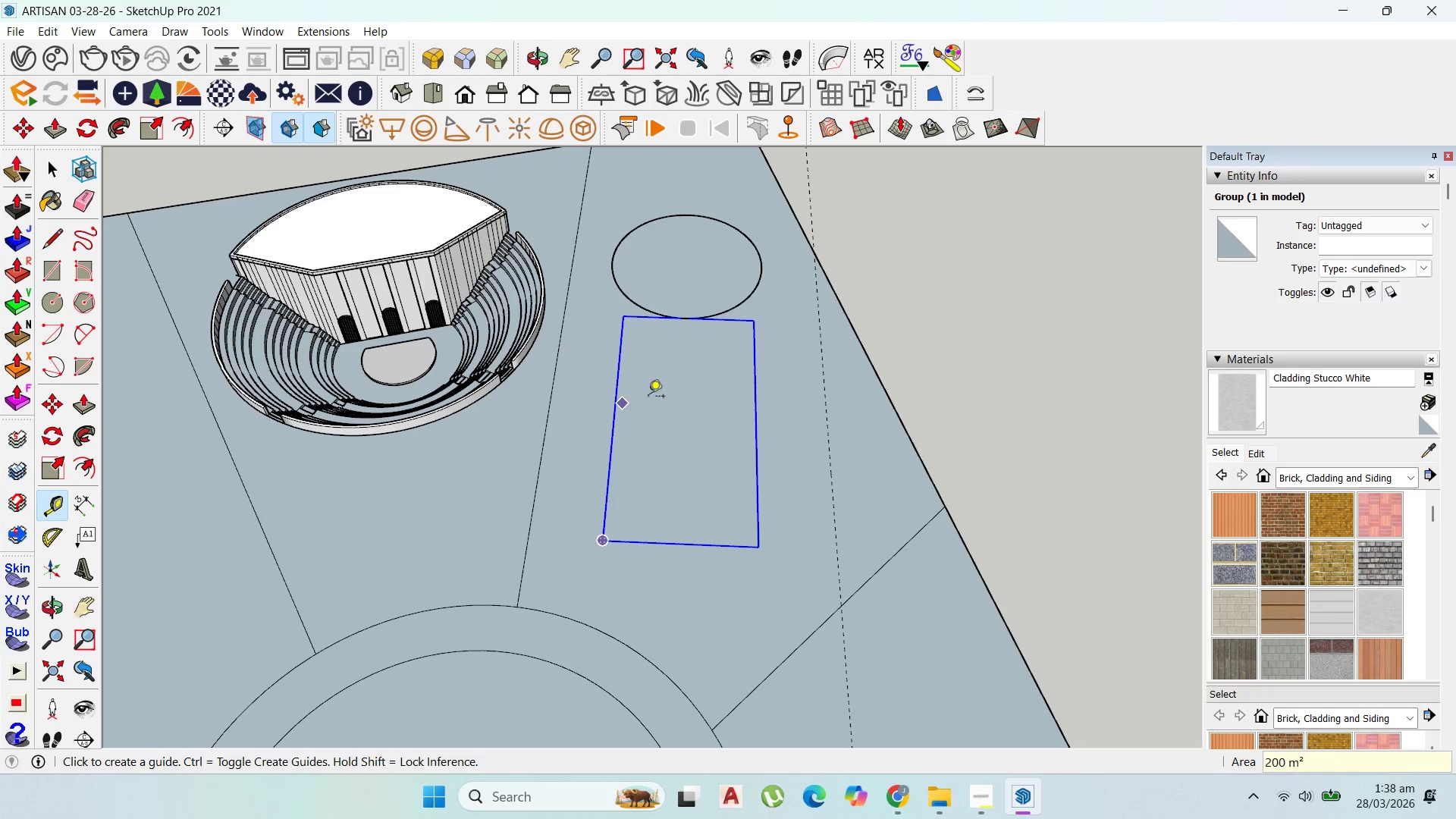 
key(Control+Z)
 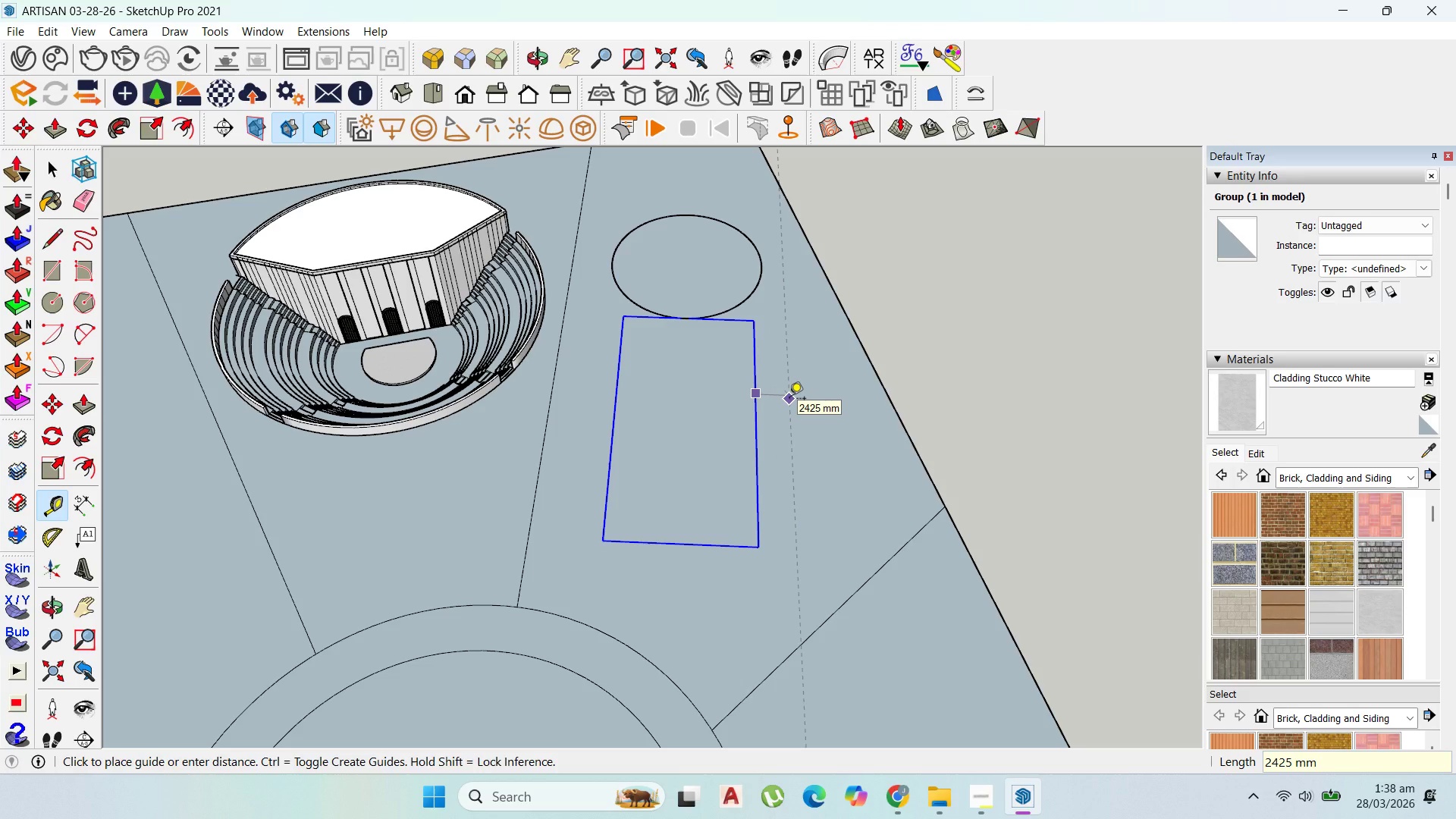 
type(3000)
 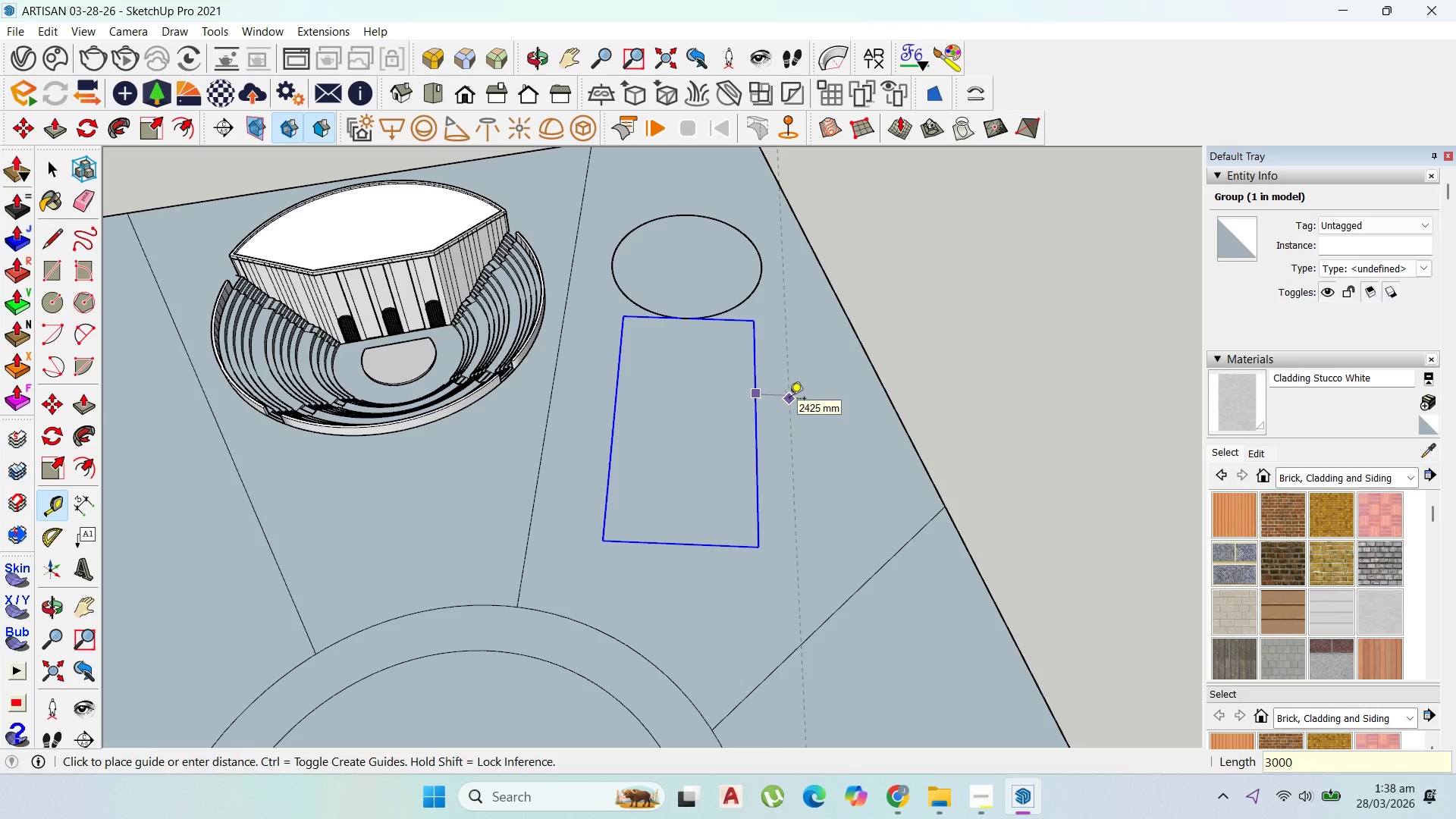 
key(Enter)
 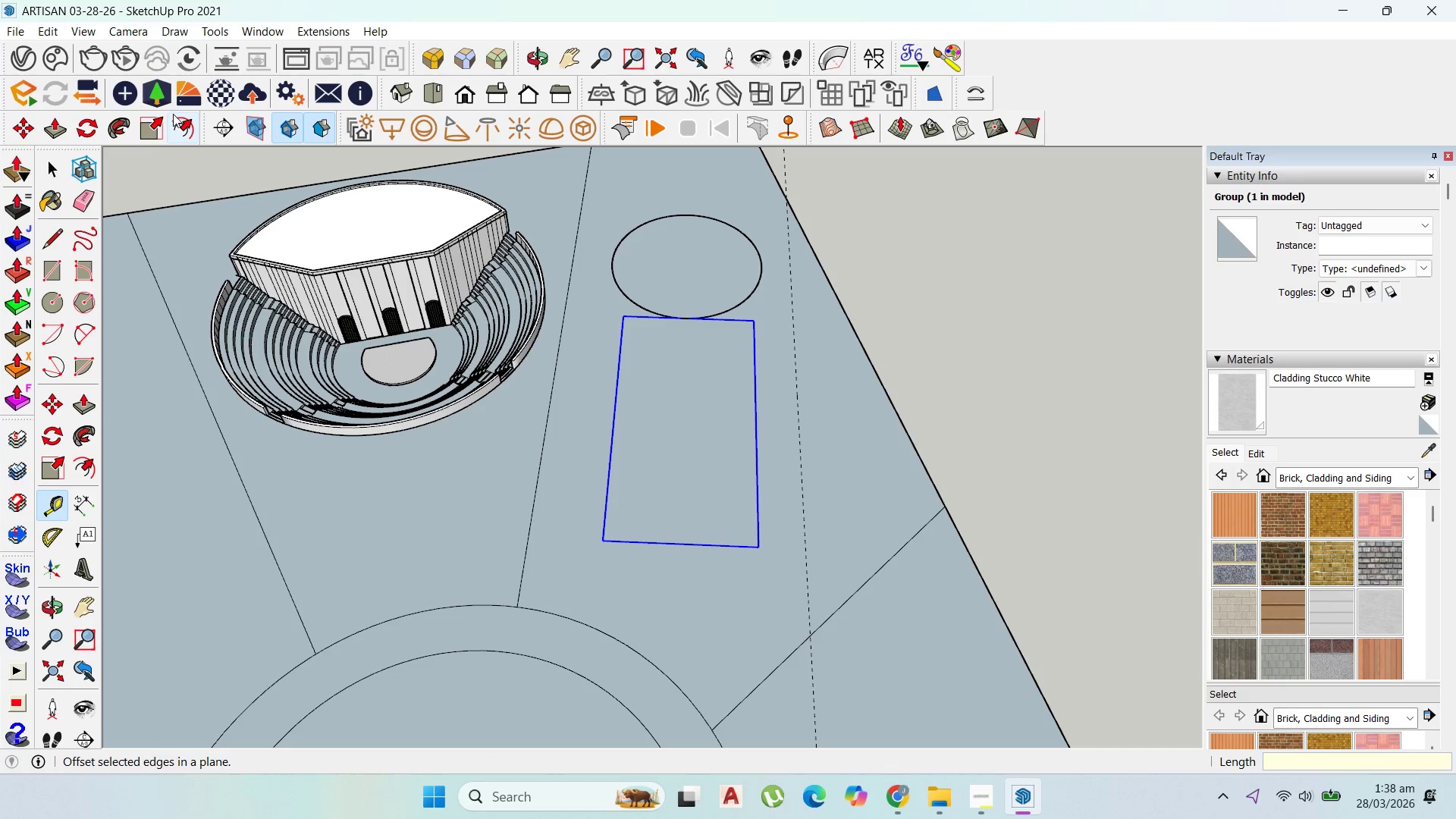 
left_click([157, 123])
 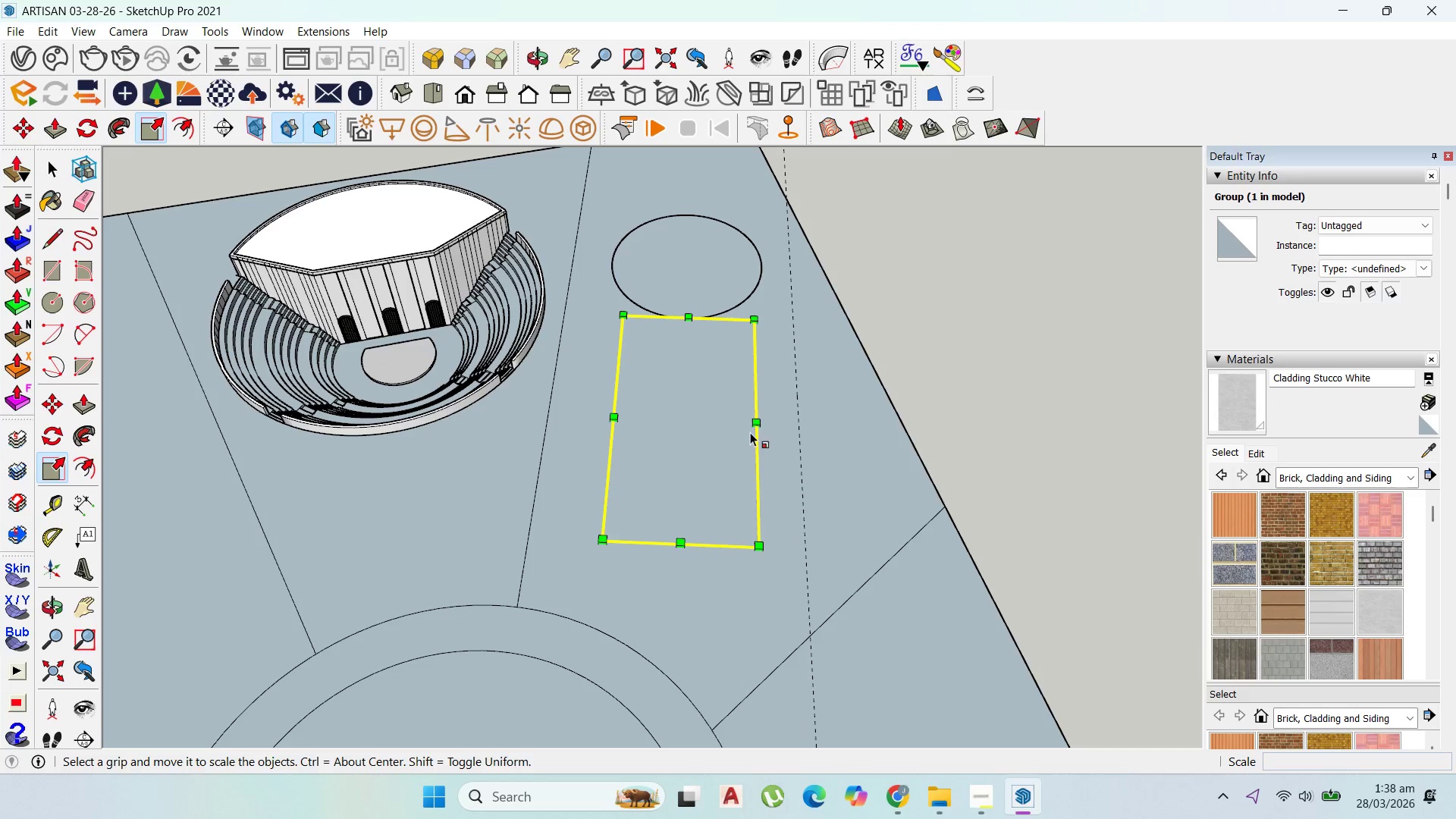 
left_click_drag(start_coordinate=[760, 423], to_coordinate=[798, 426])
 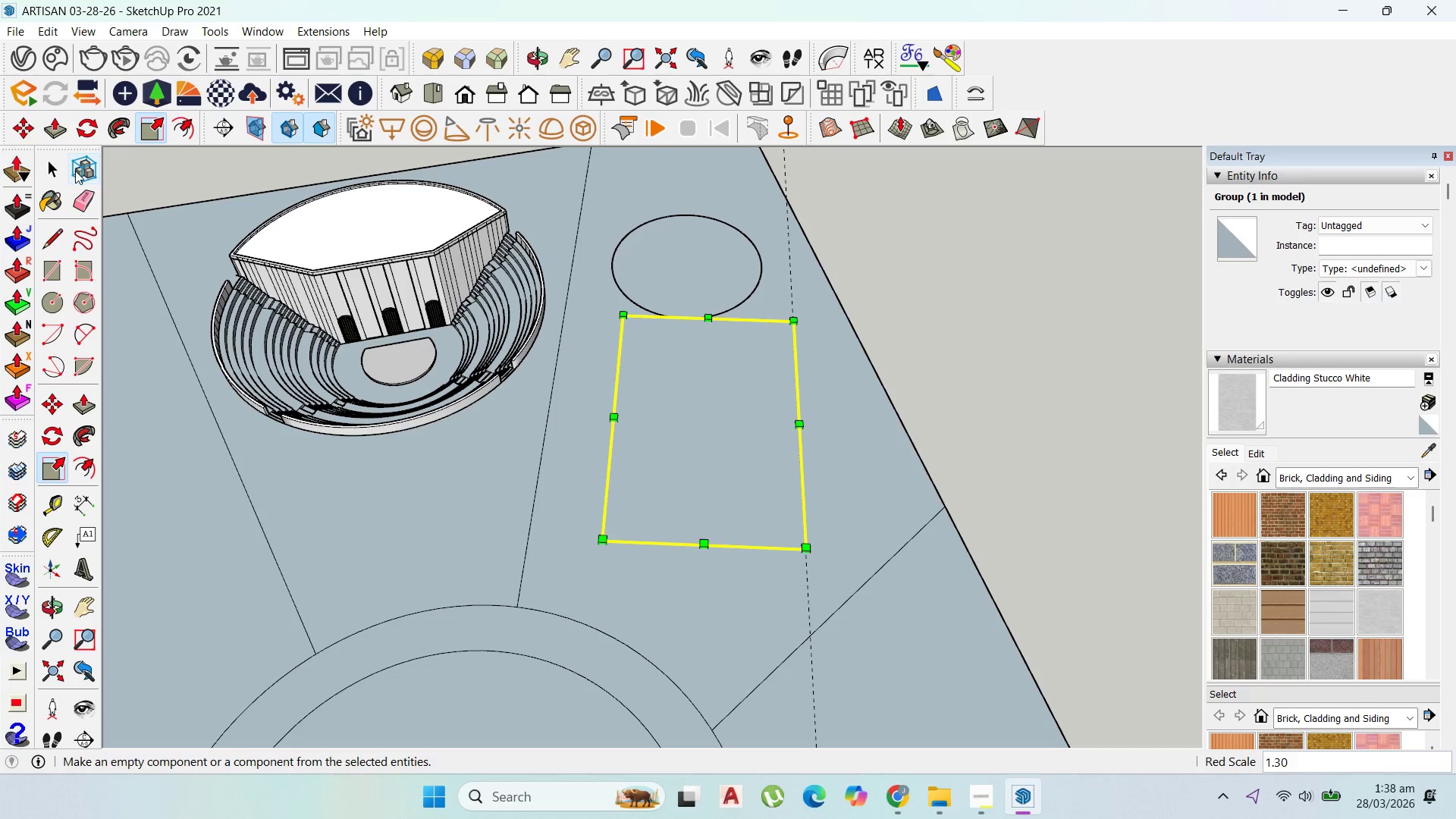 
left_click([63, 168])
 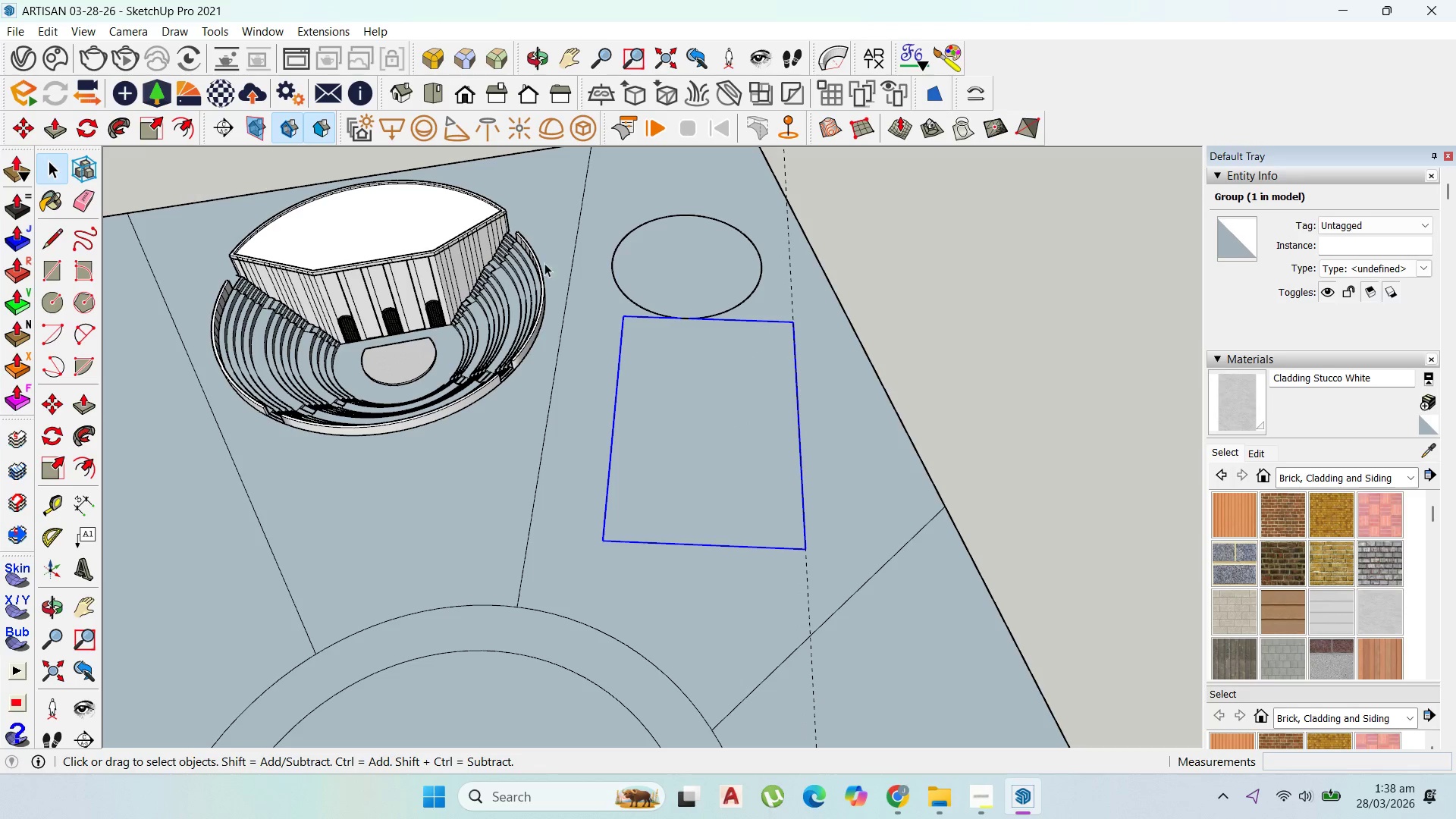 
key(Escape)
 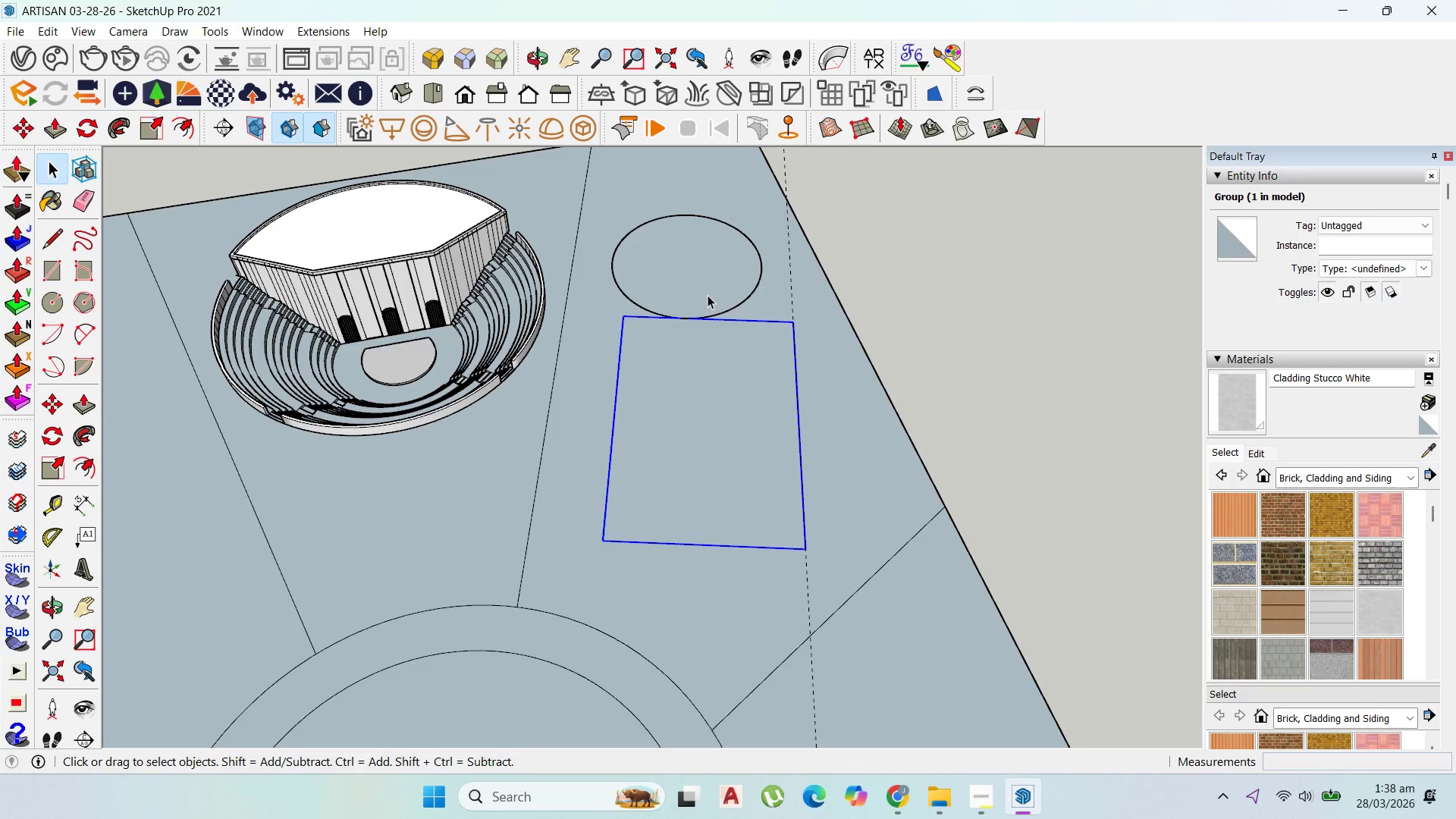 
key(Escape)
 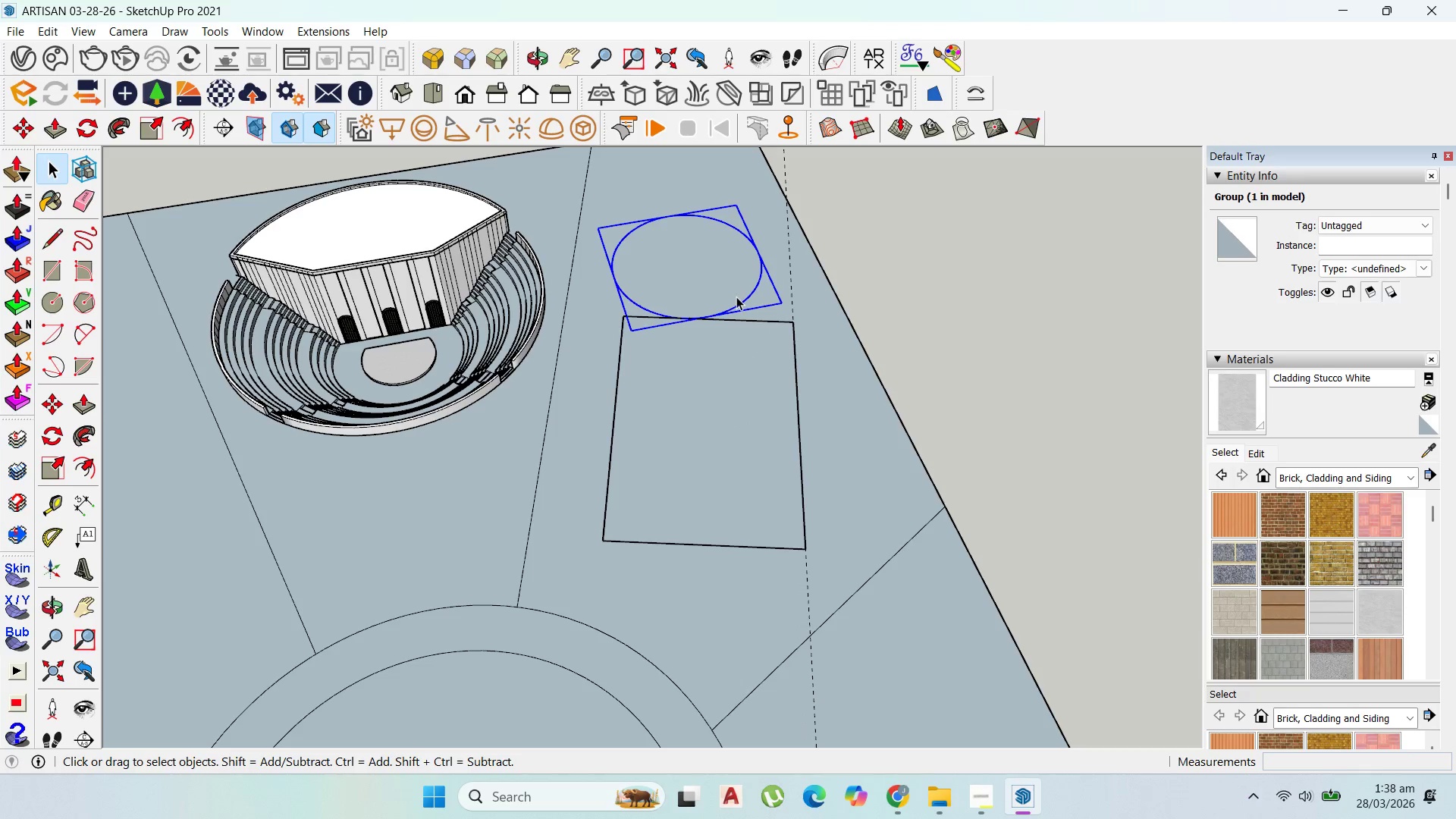 
key(M)
 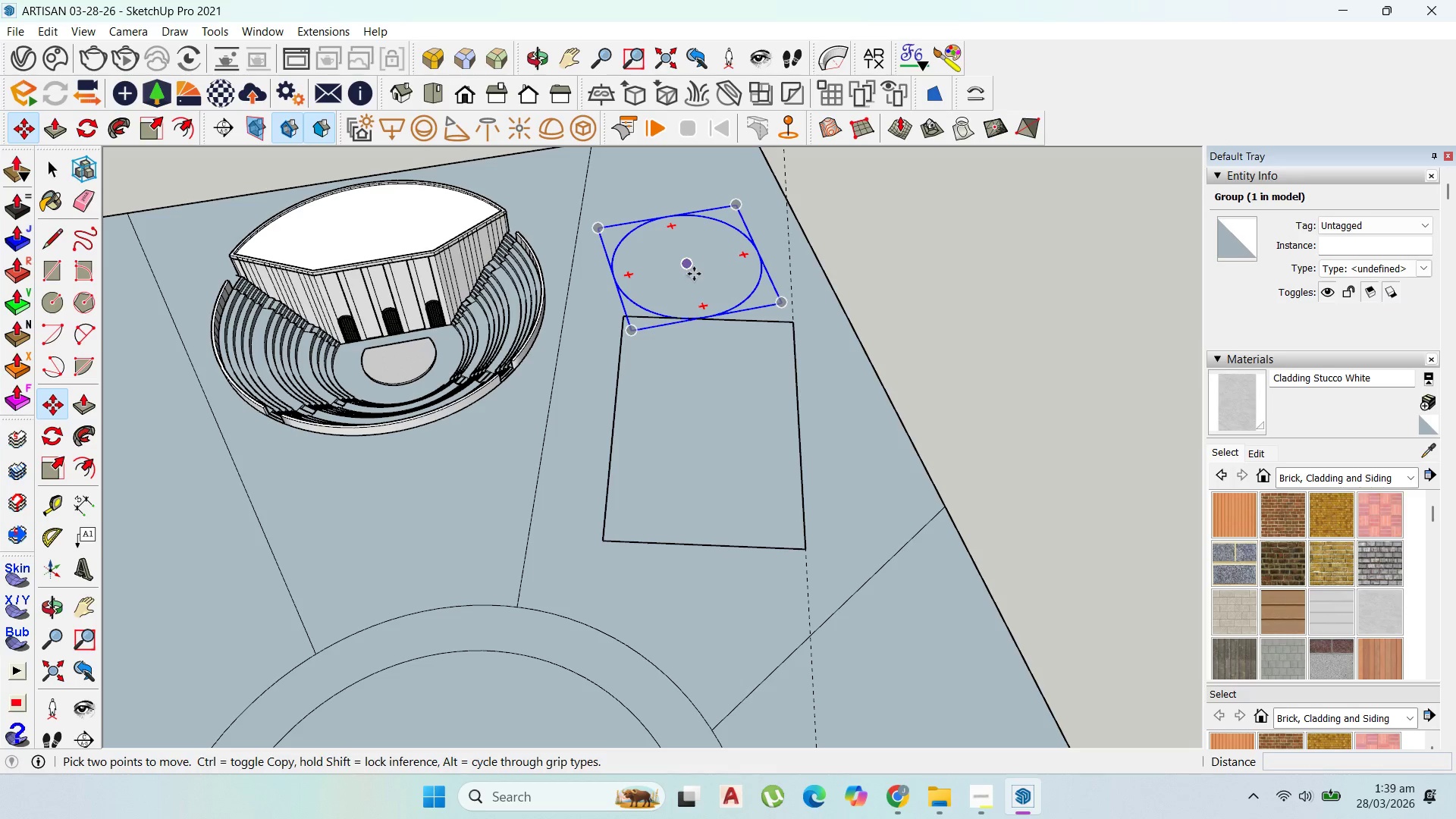 
left_click_drag(start_coordinate=[687, 268], to_coordinate=[694, 272])
 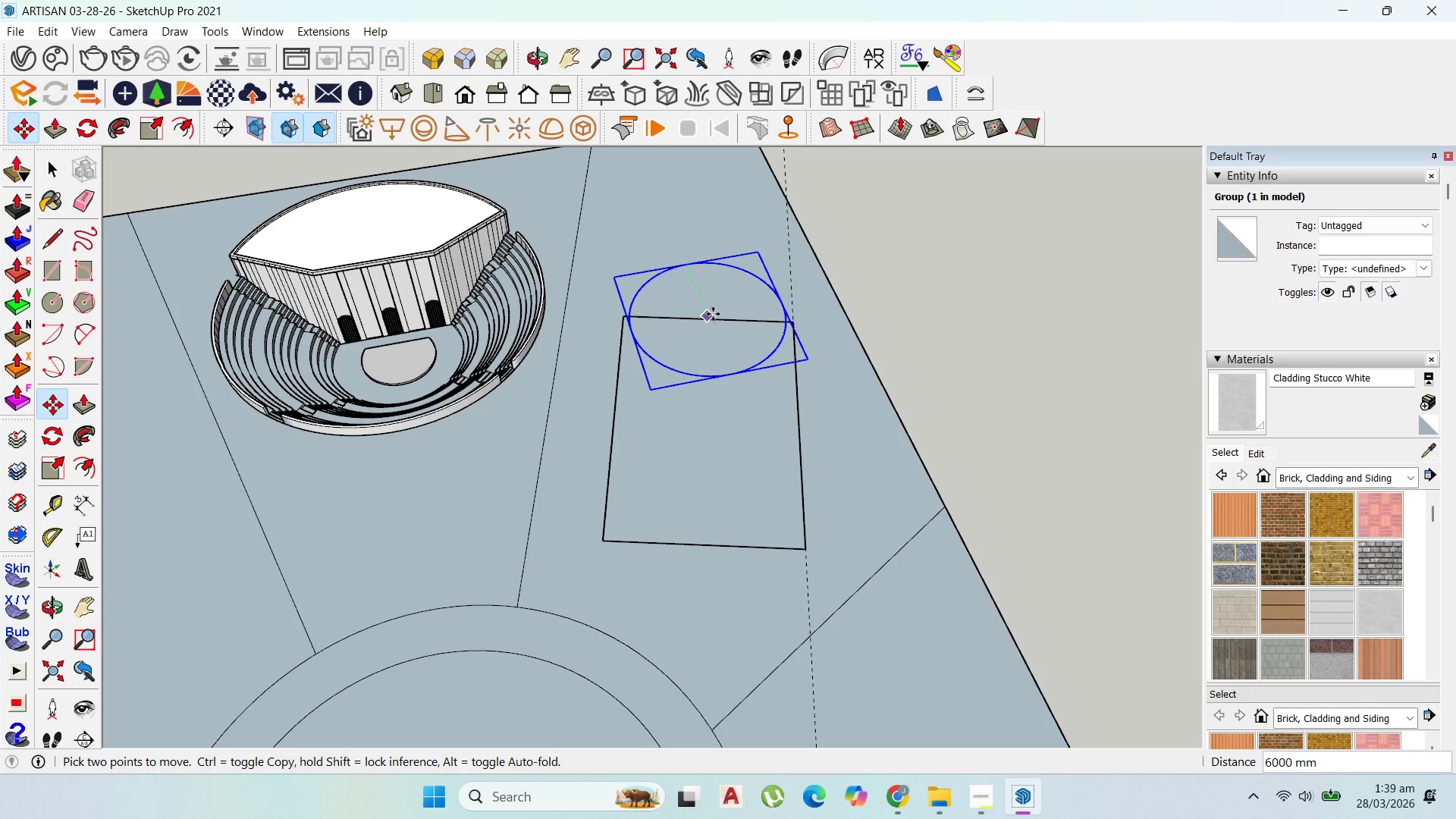 
left_click([712, 314])
 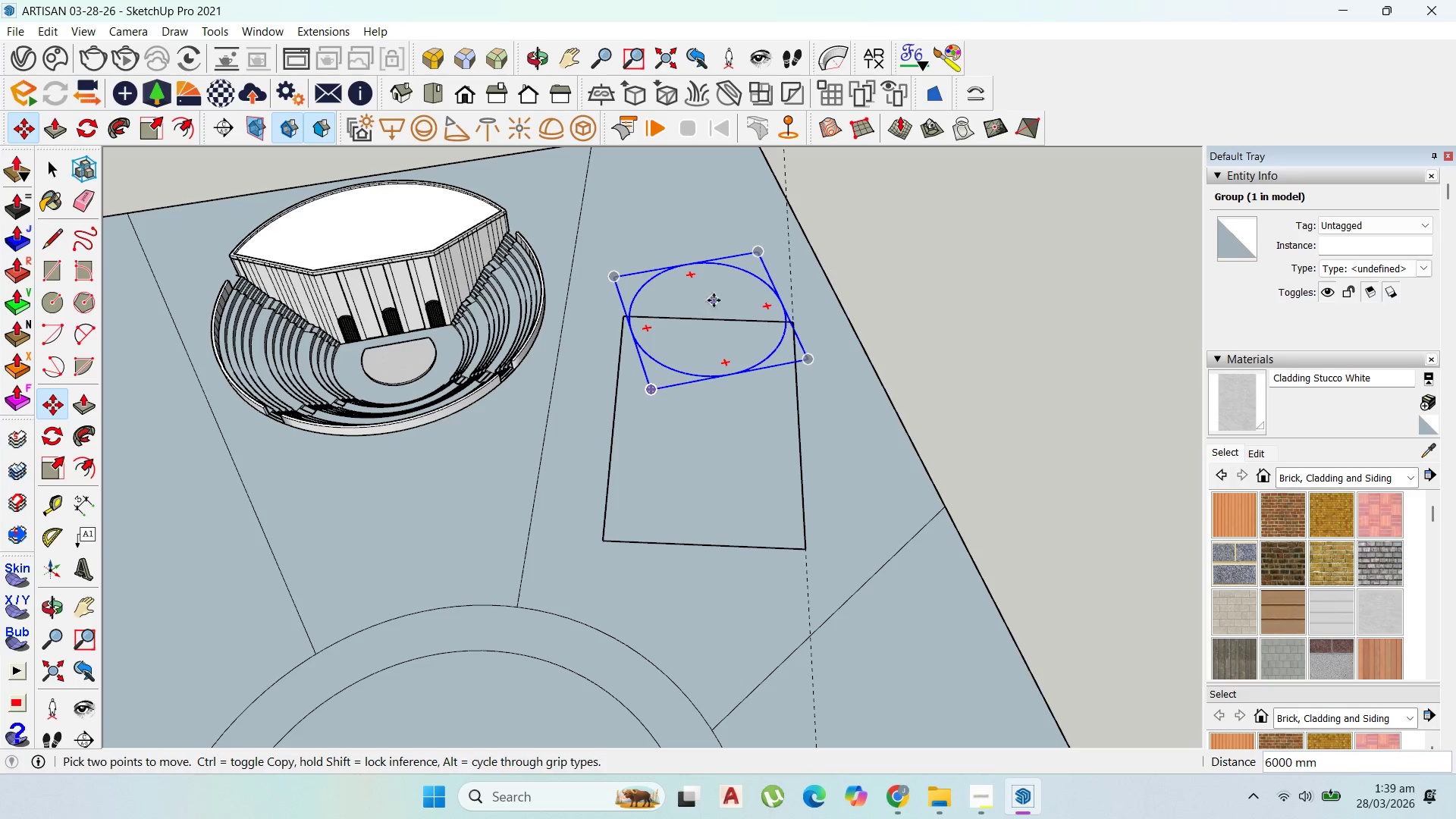 
left_click_drag(start_coordinate=[714, 300], to_coordinate=[714, 297])
 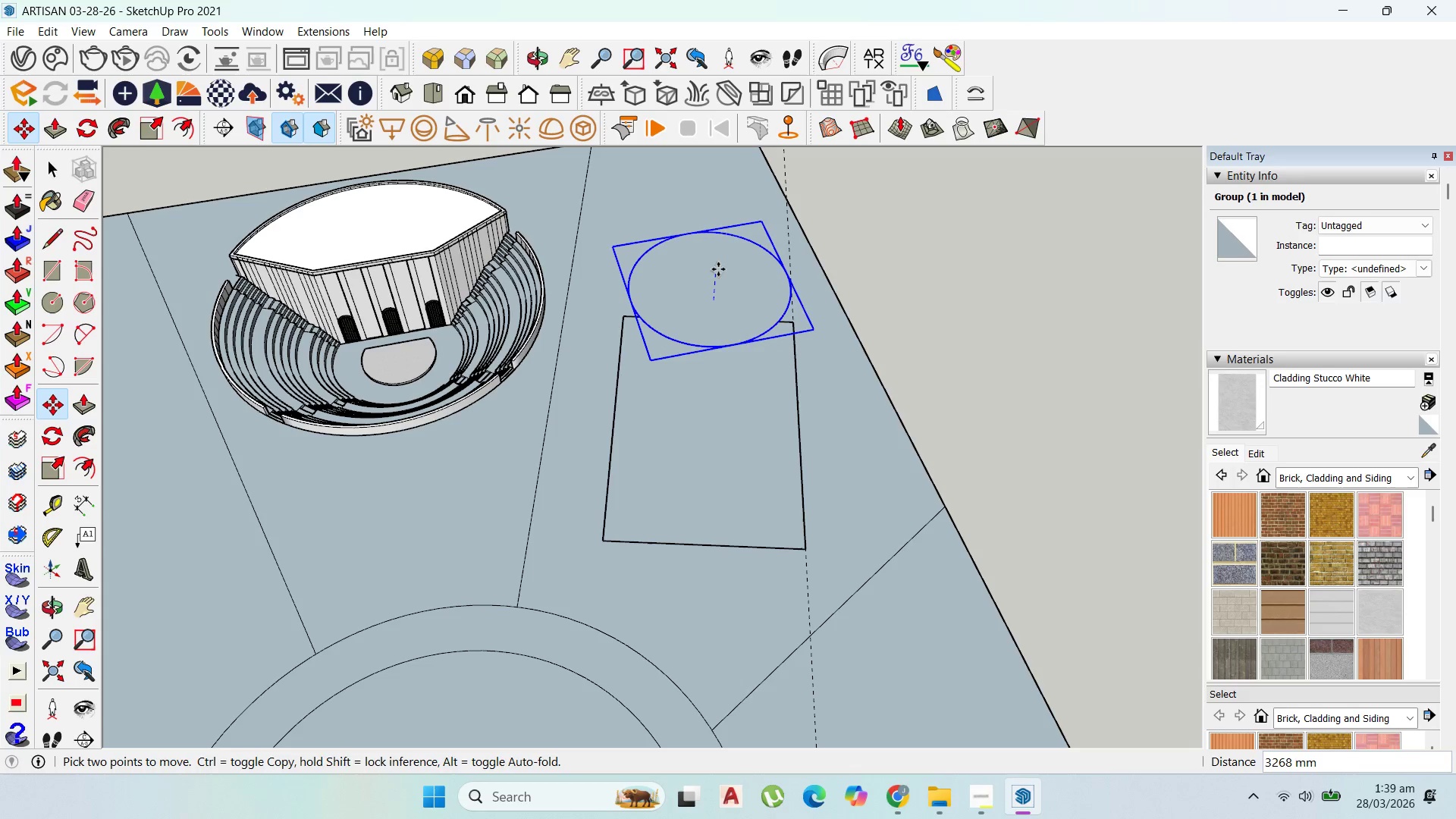 
key(Escape)
 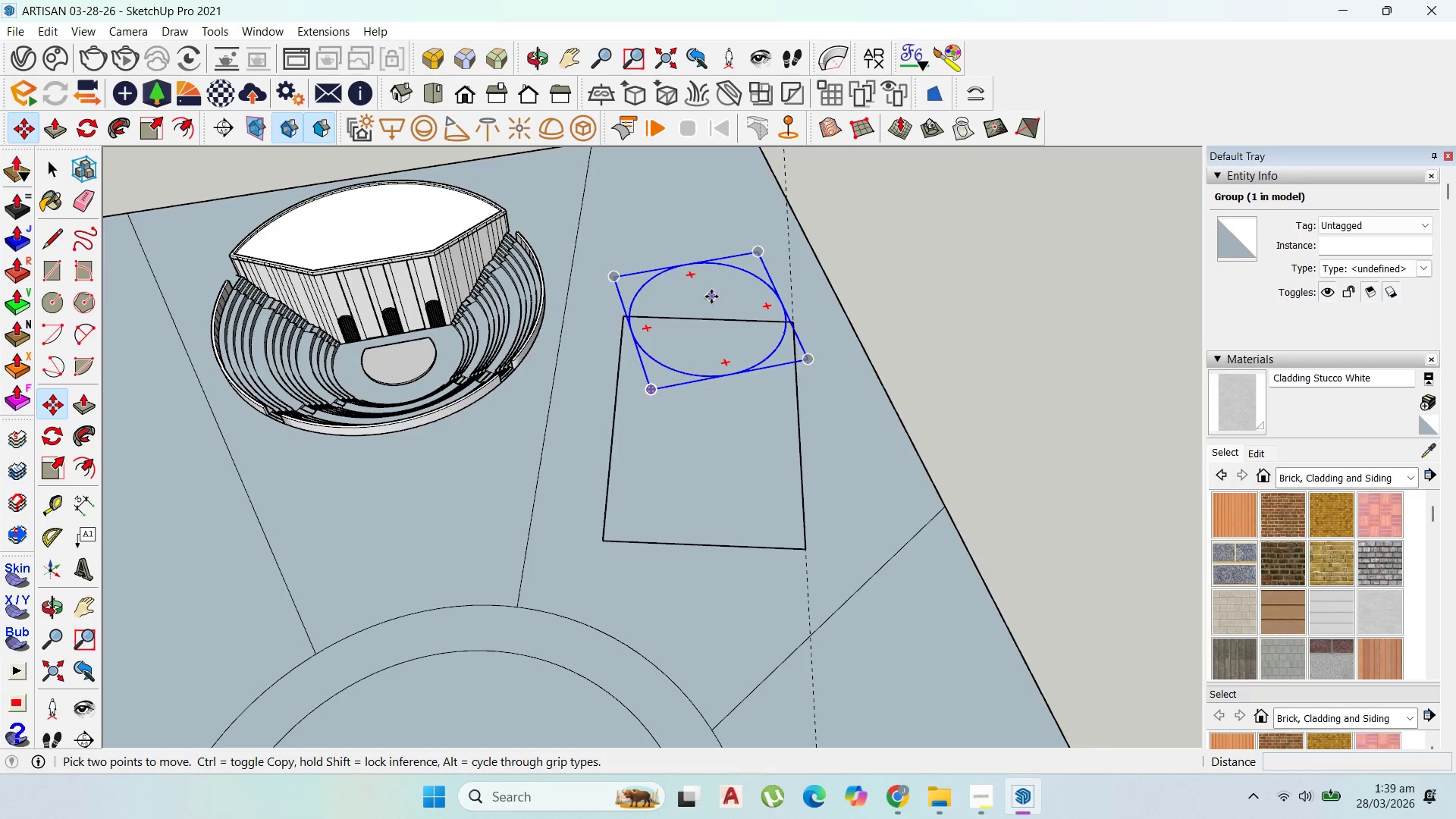 
scroll: coordinate [711, 297], scroll_direction: up, amount: 1.0
 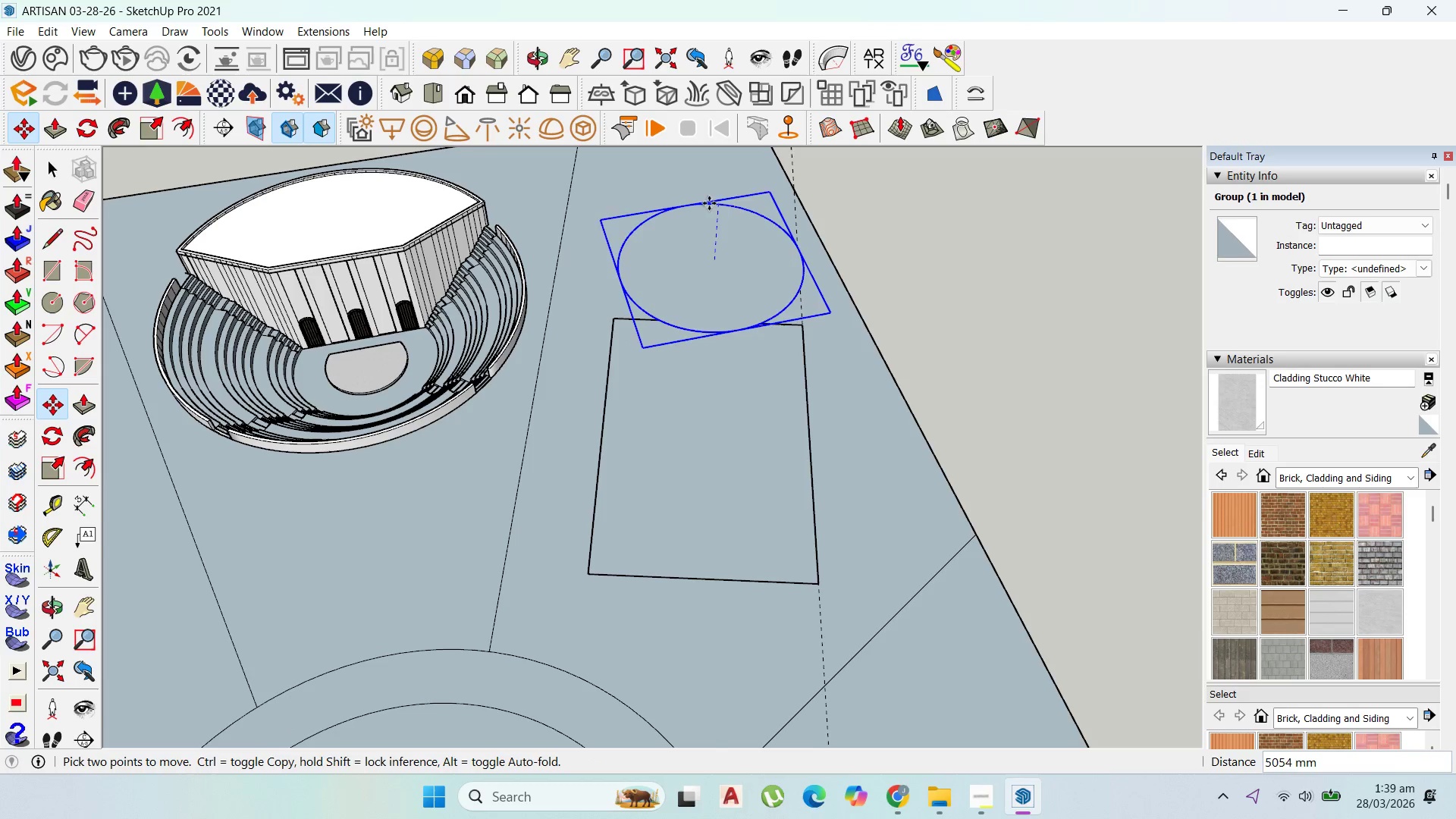 
left_click([704, 206])
 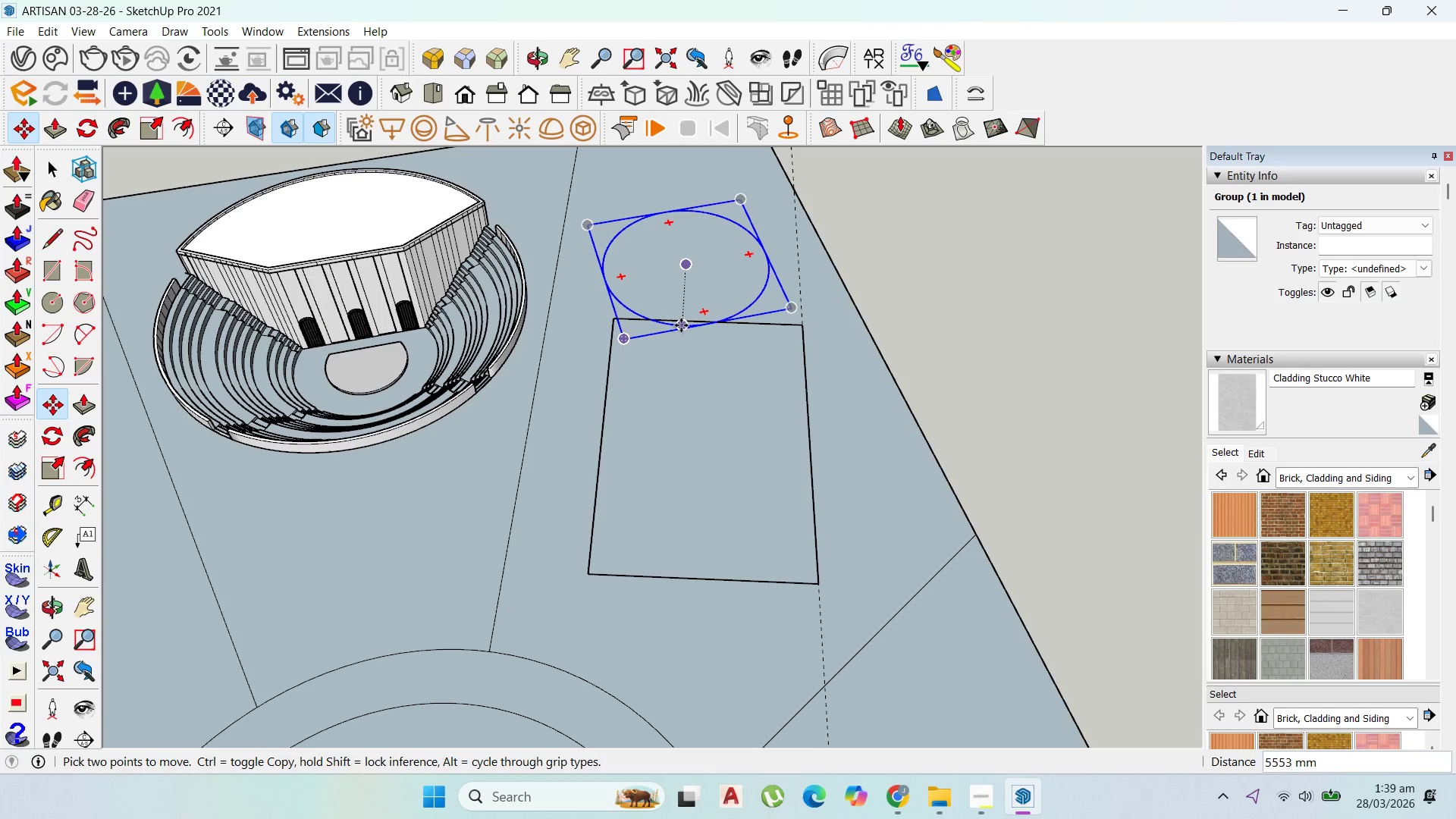 
left_click_drag(start_coordinate=[681, 325], to_coordinate=[686, 325])
 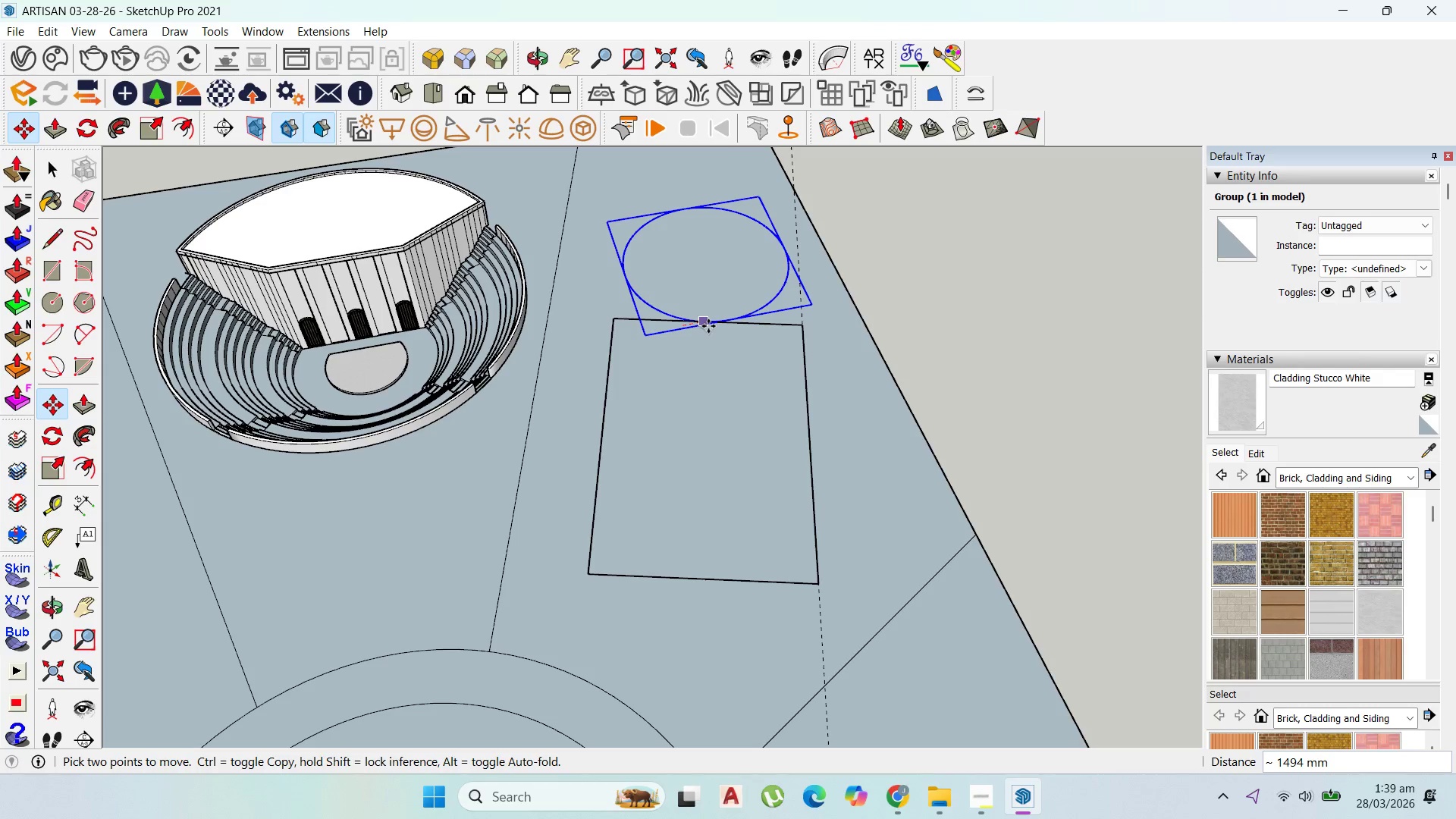 
left_click([708, 326])
 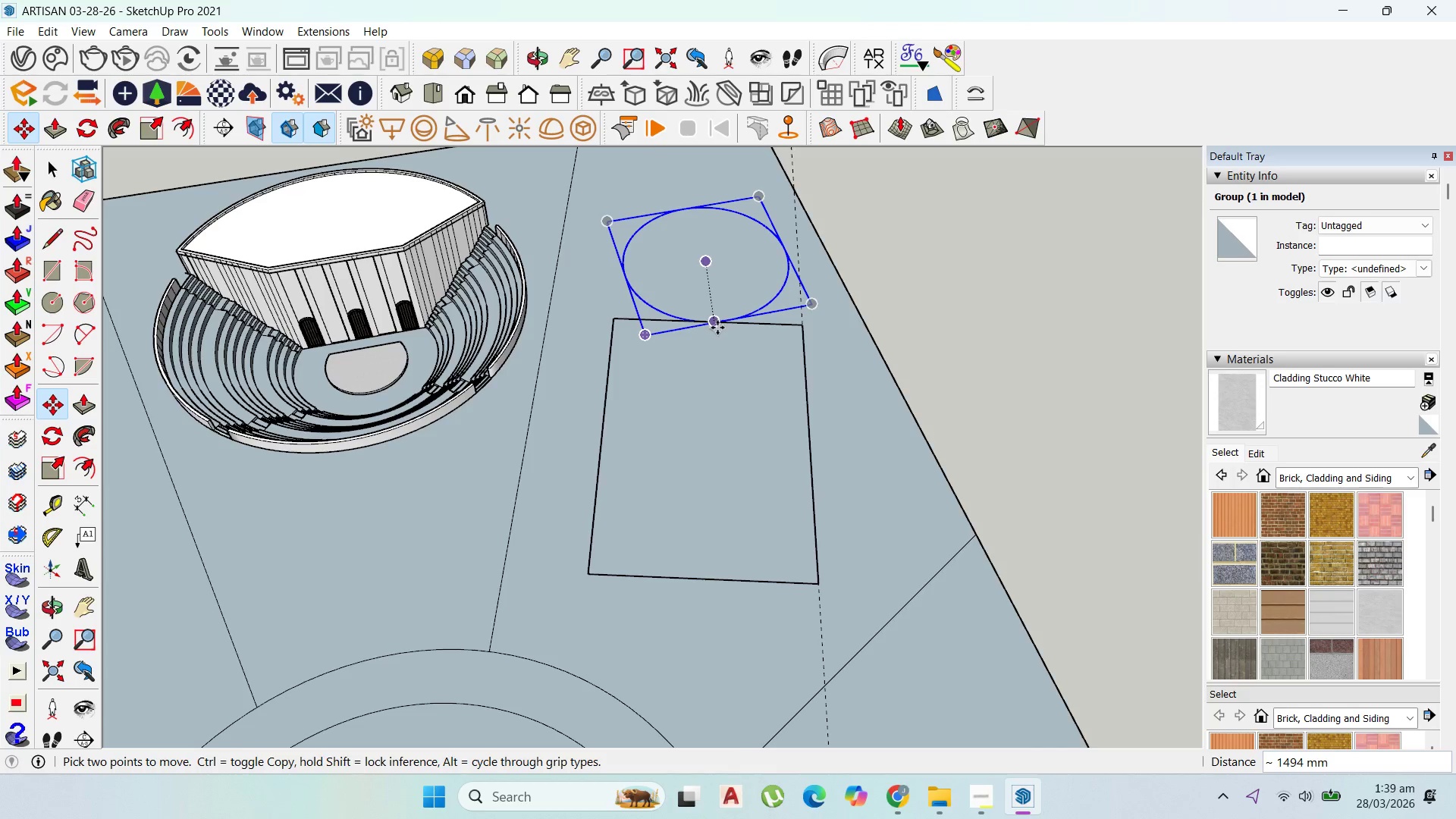 
left_click([711, 275])
 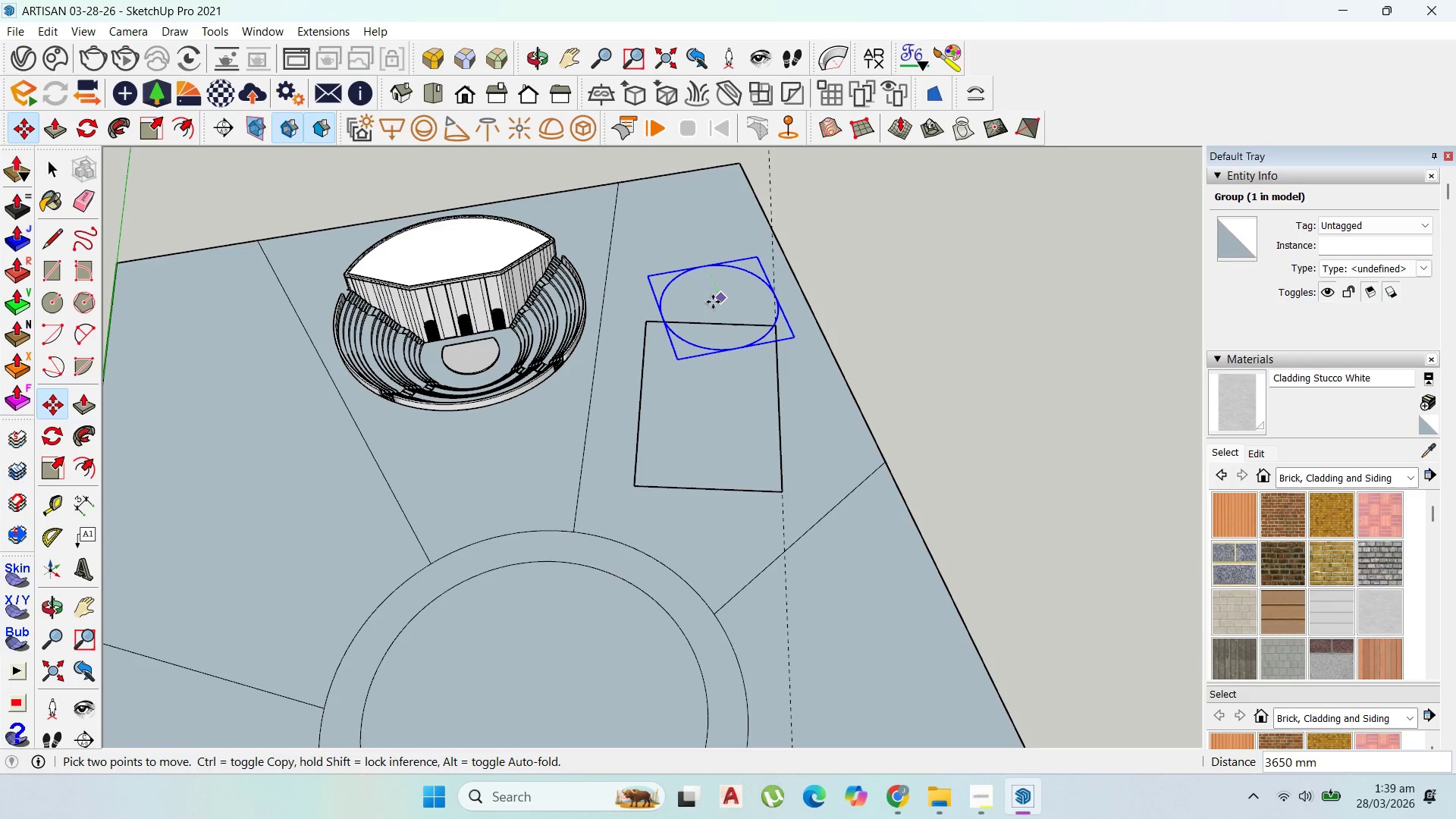 
scroll: coordinate [717, 328], scroll_direction: down, amount: 4.0
 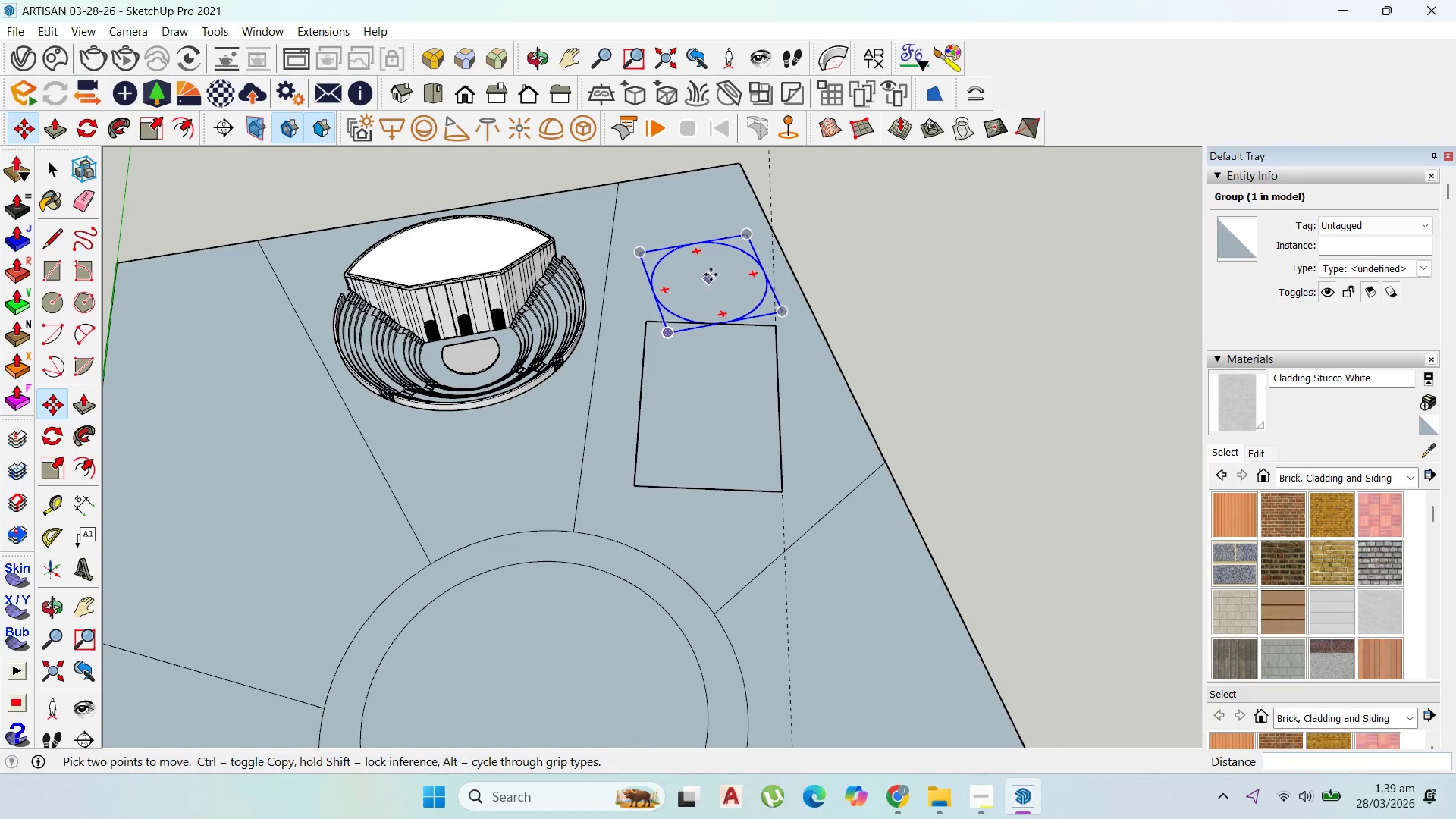 
left_click([713, 302])
 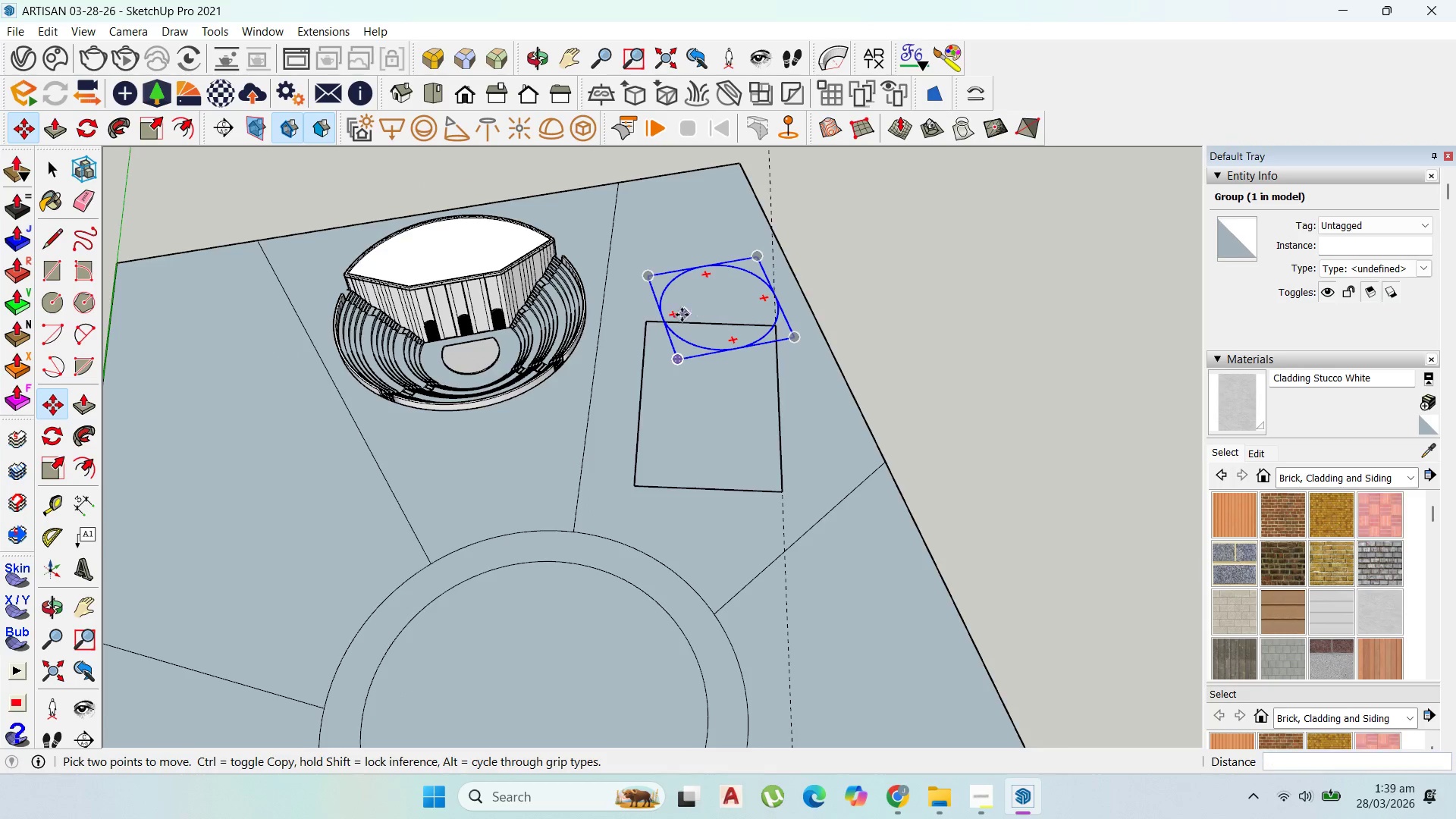 
scroll: coordinate [682, 315], scroll_direction: up, amount: 2.0
 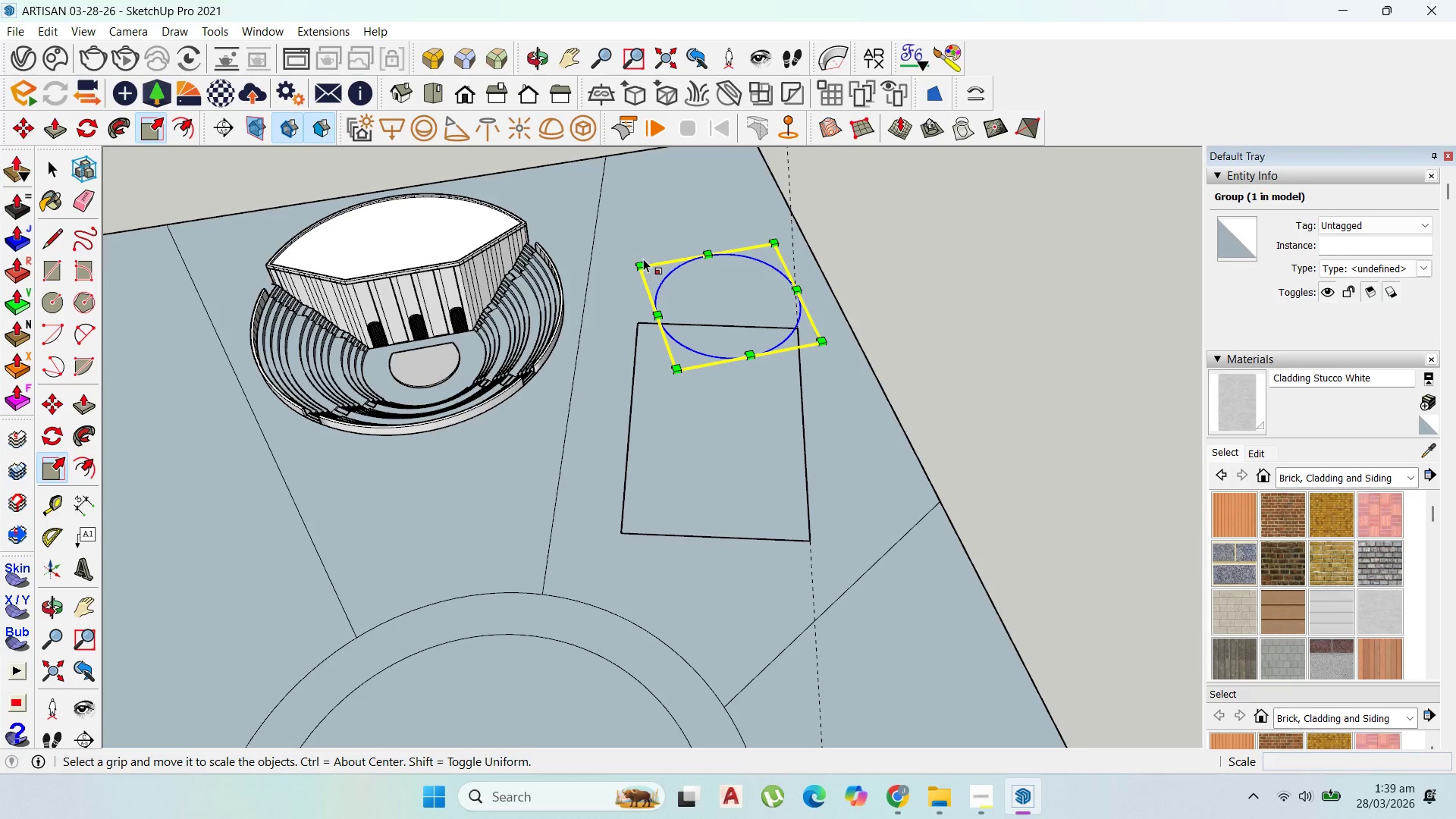 
left_click_drag(start_coordinate=[640, 266], to_coordinate=[608, 247])
 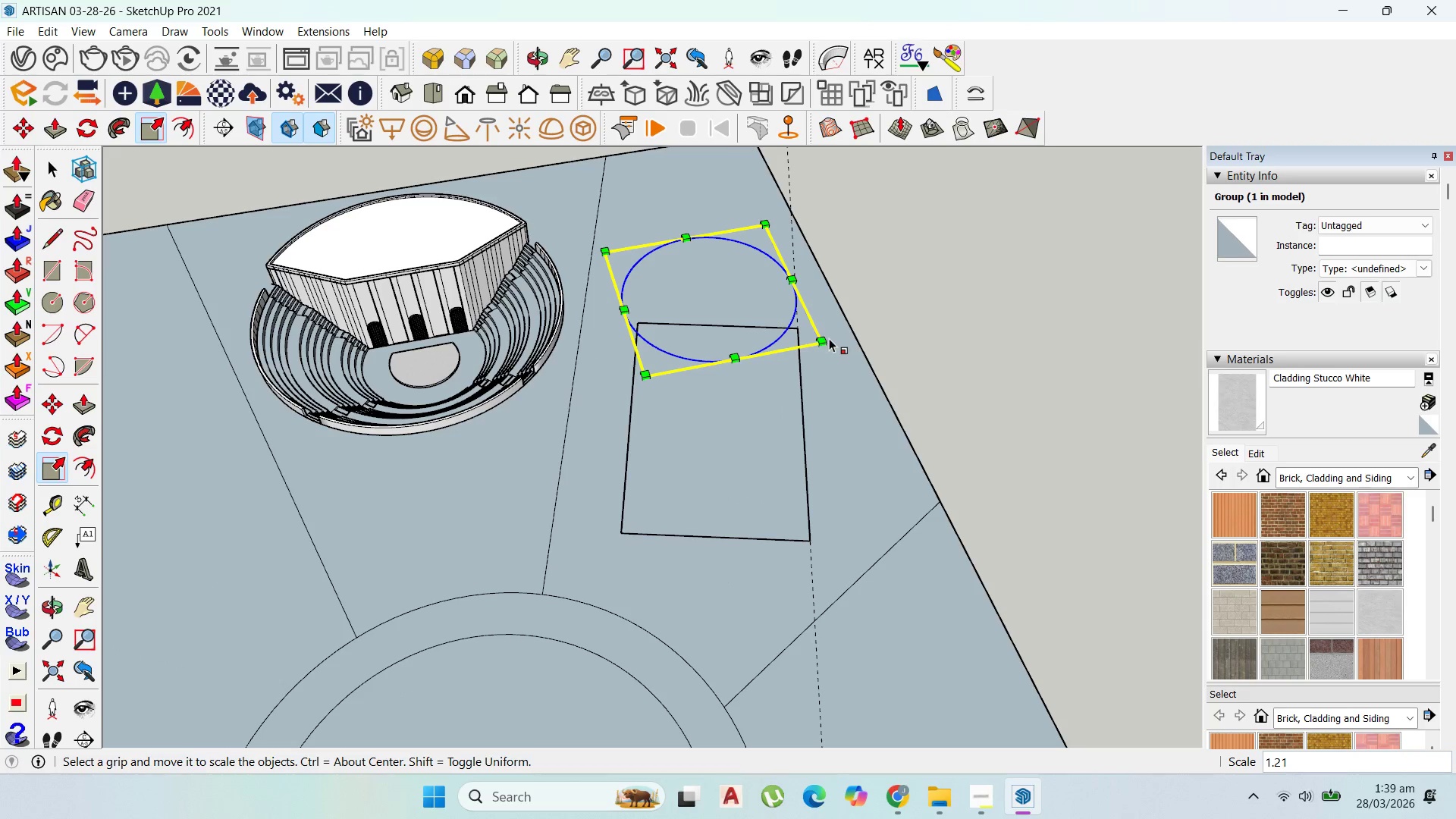 
left_click_drag(start_coordinate=[827, 338], to_coordinate=[837, 346])
 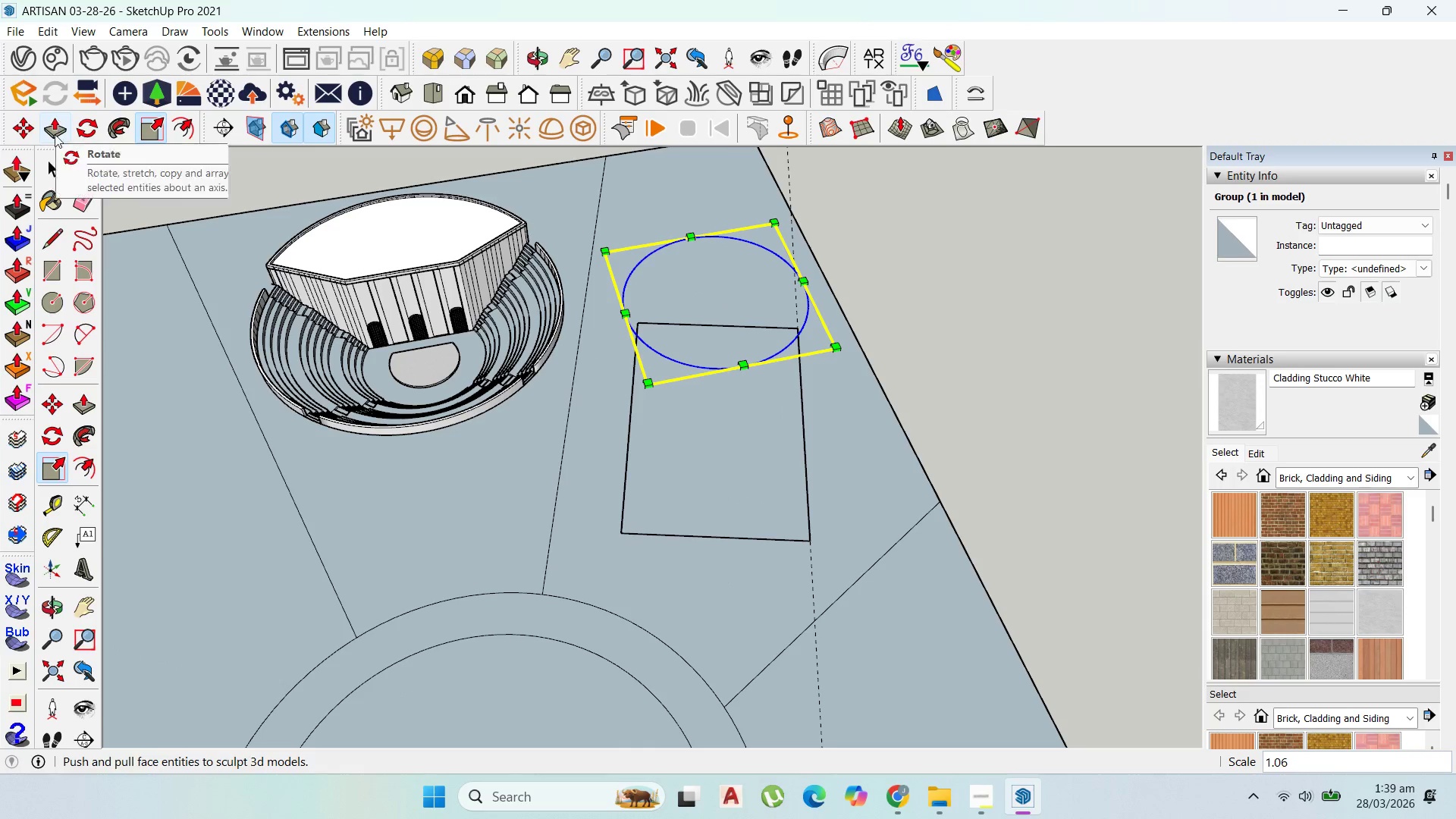 
left_click([52, 163])
 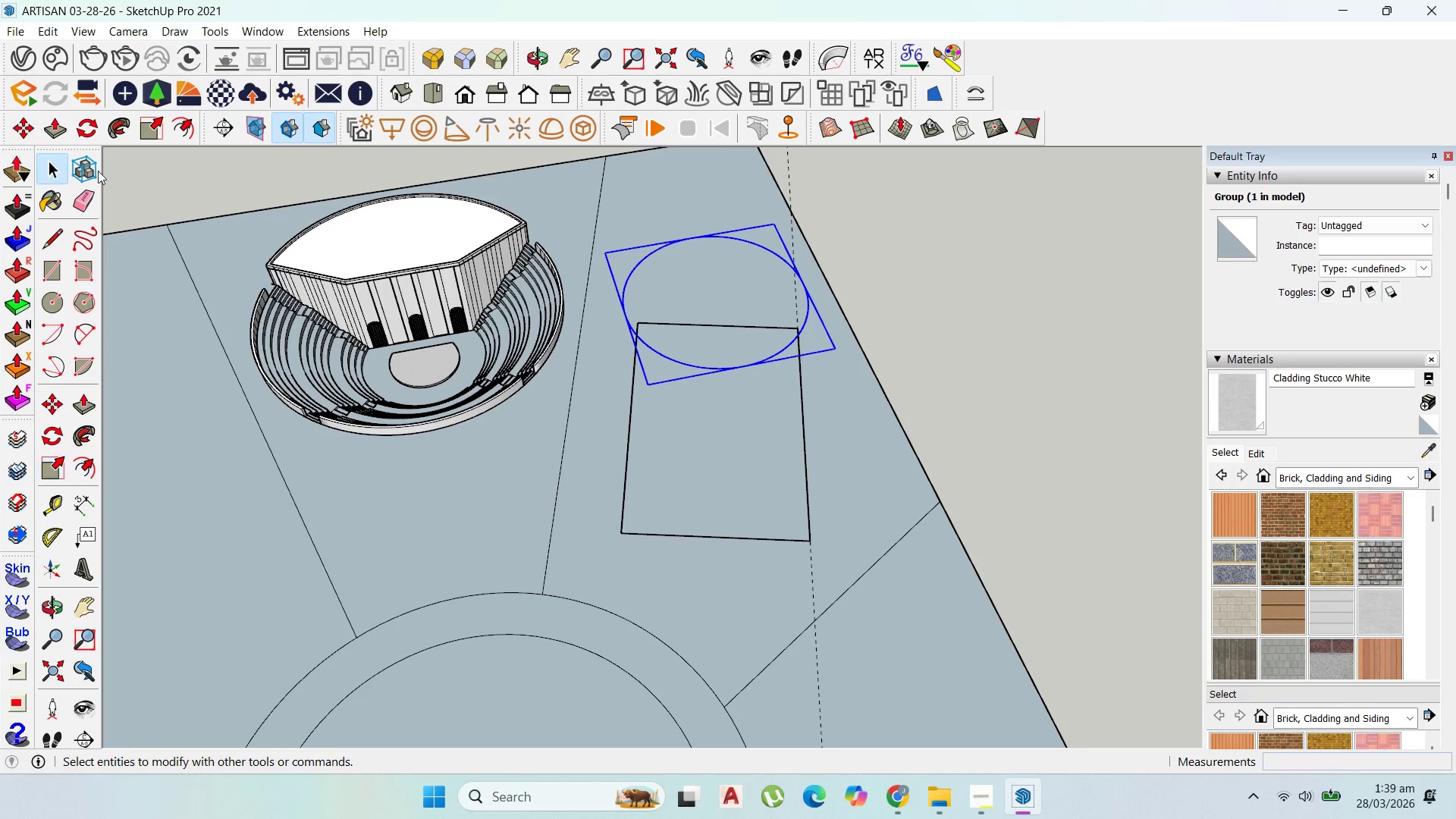 
key(Escape)
 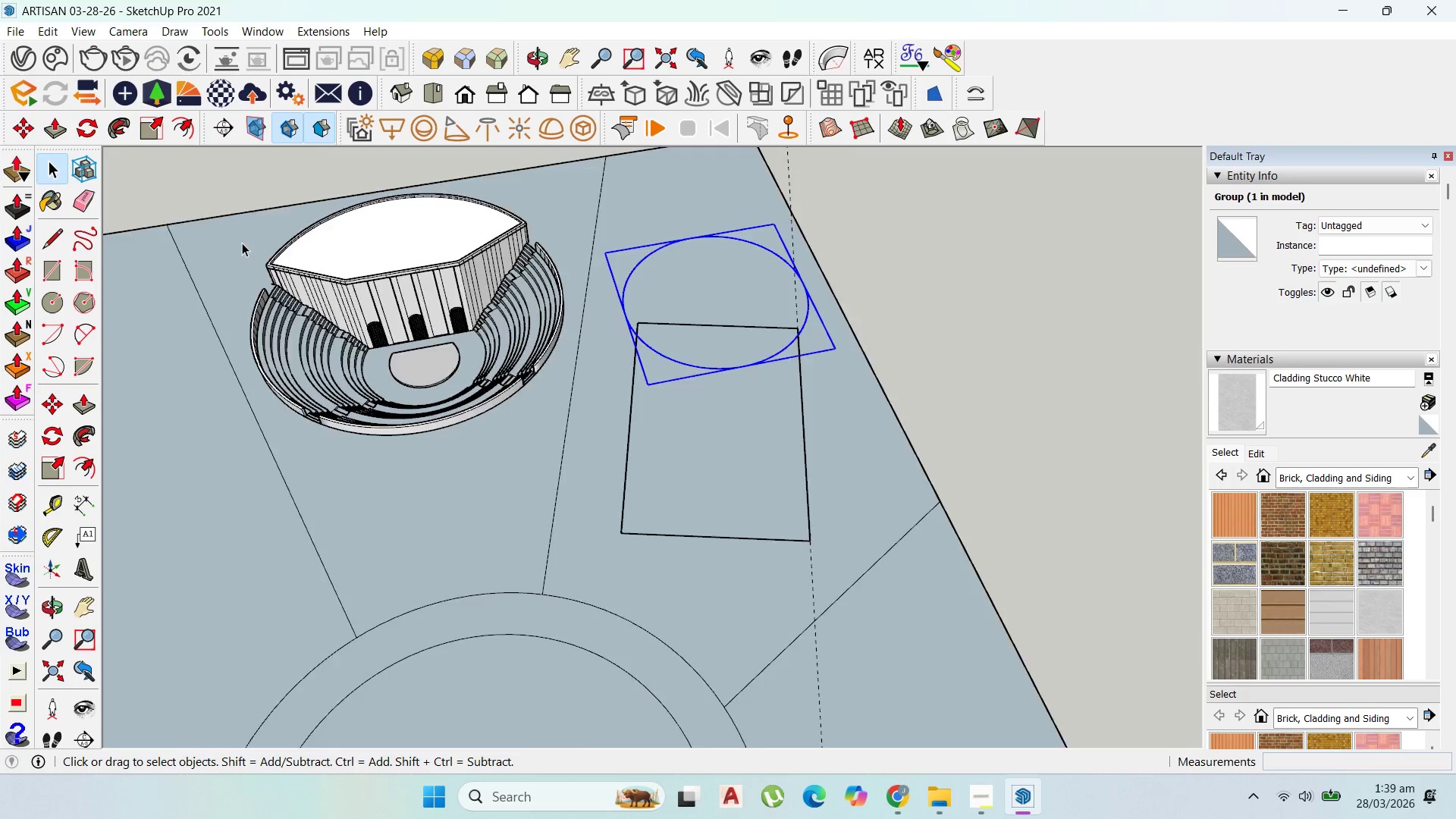 
left_click_drag(start_coordinate=[661, 344], to_coordinate=[663, 340])
 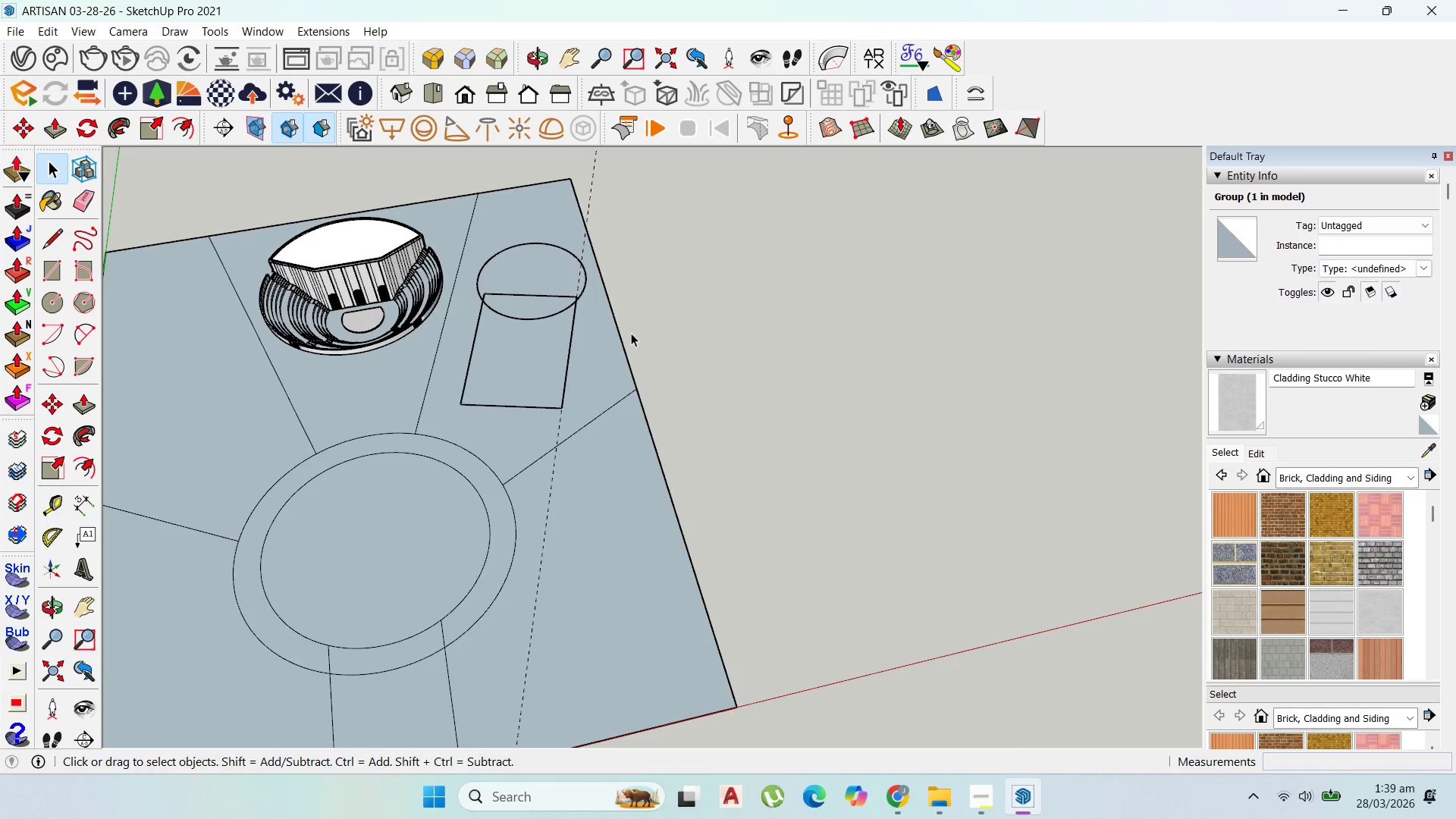 
scroll: coordinate [318, 271], scroll_direction: down, amount: 6.0
 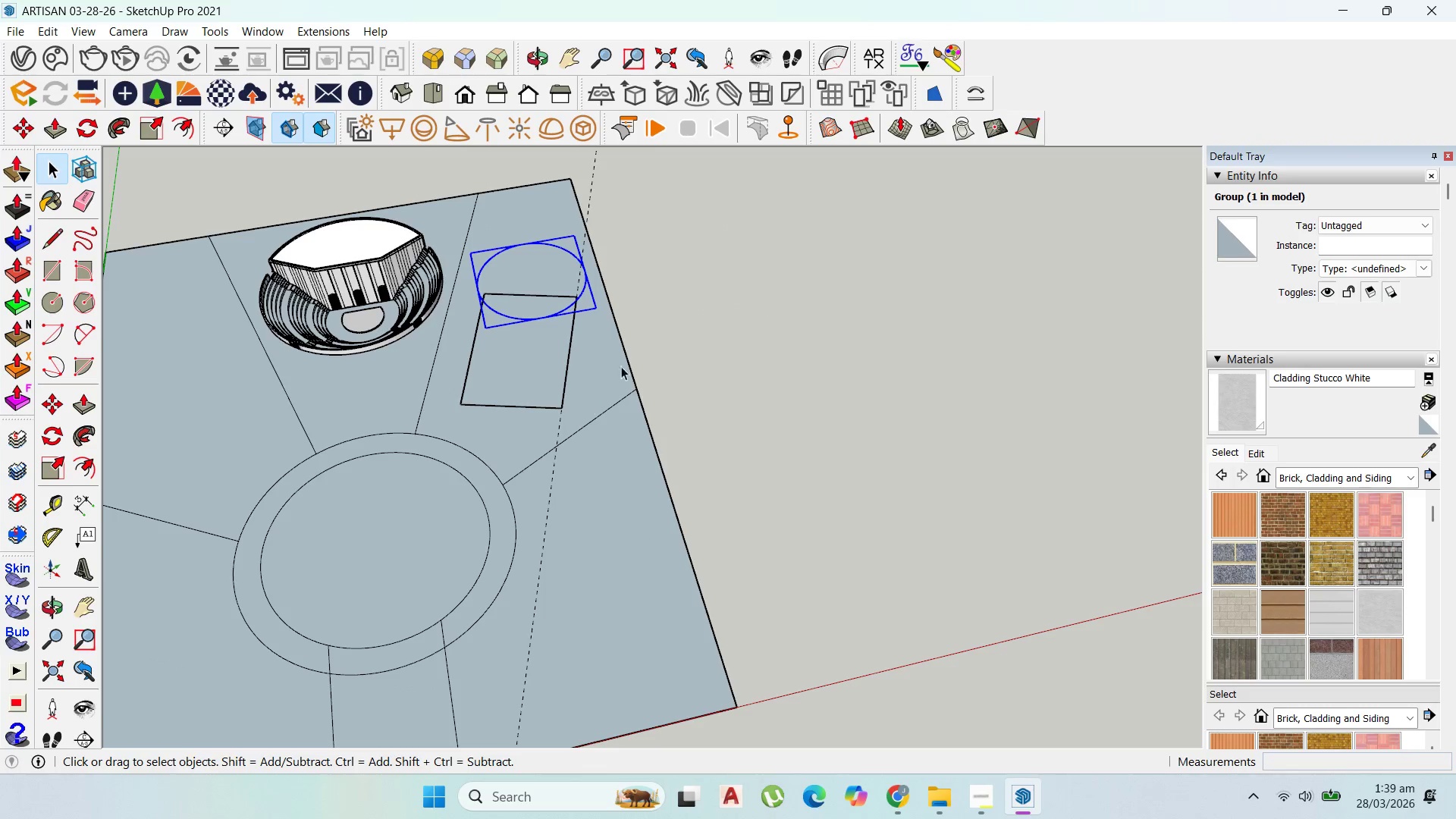 
scroll: coordinate [554, 342], scroll_direction: up, amount: 2.0
 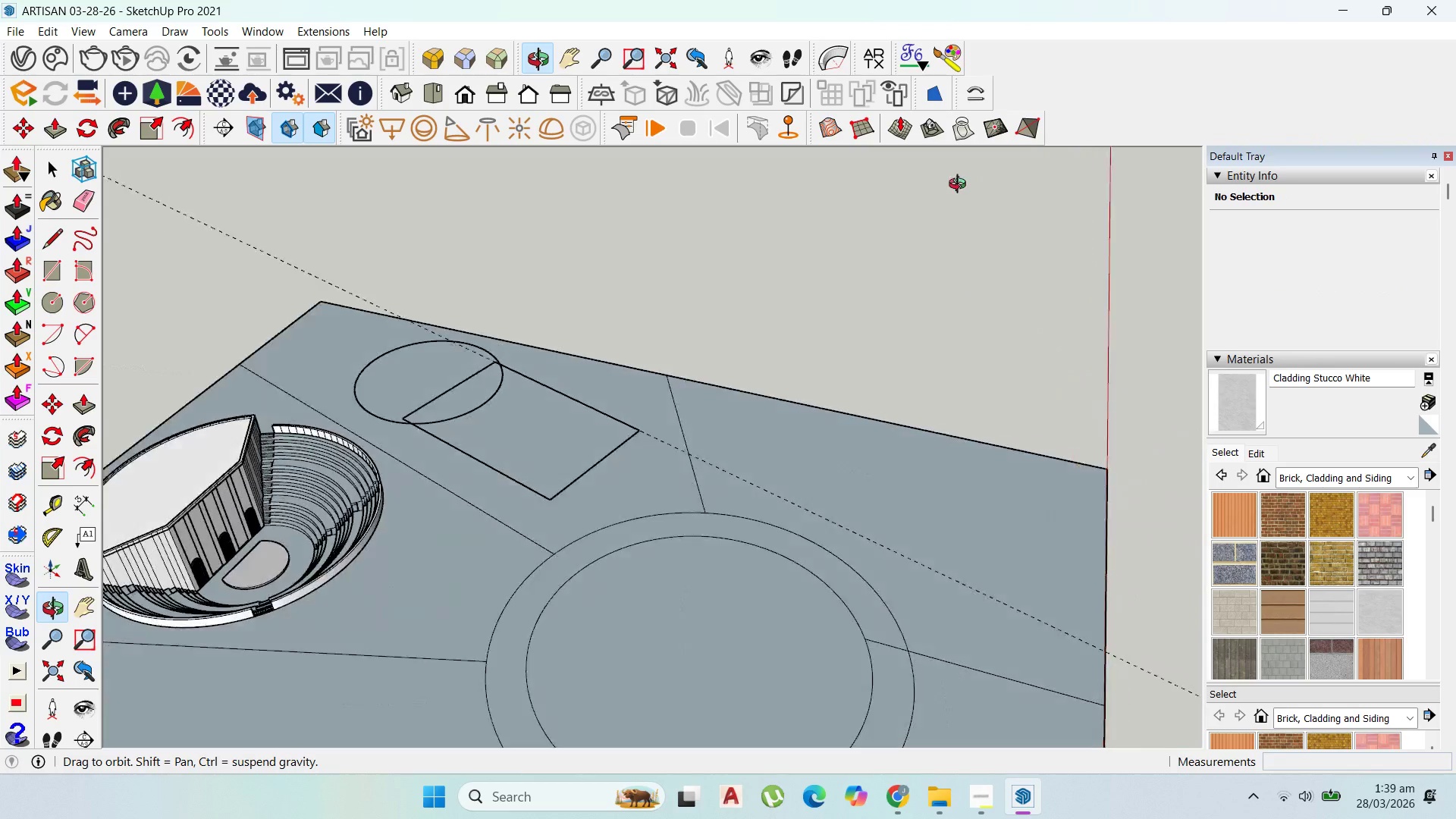 
scroll: coordinate [723, 469], scroll_direction: down, amount: 6.0
 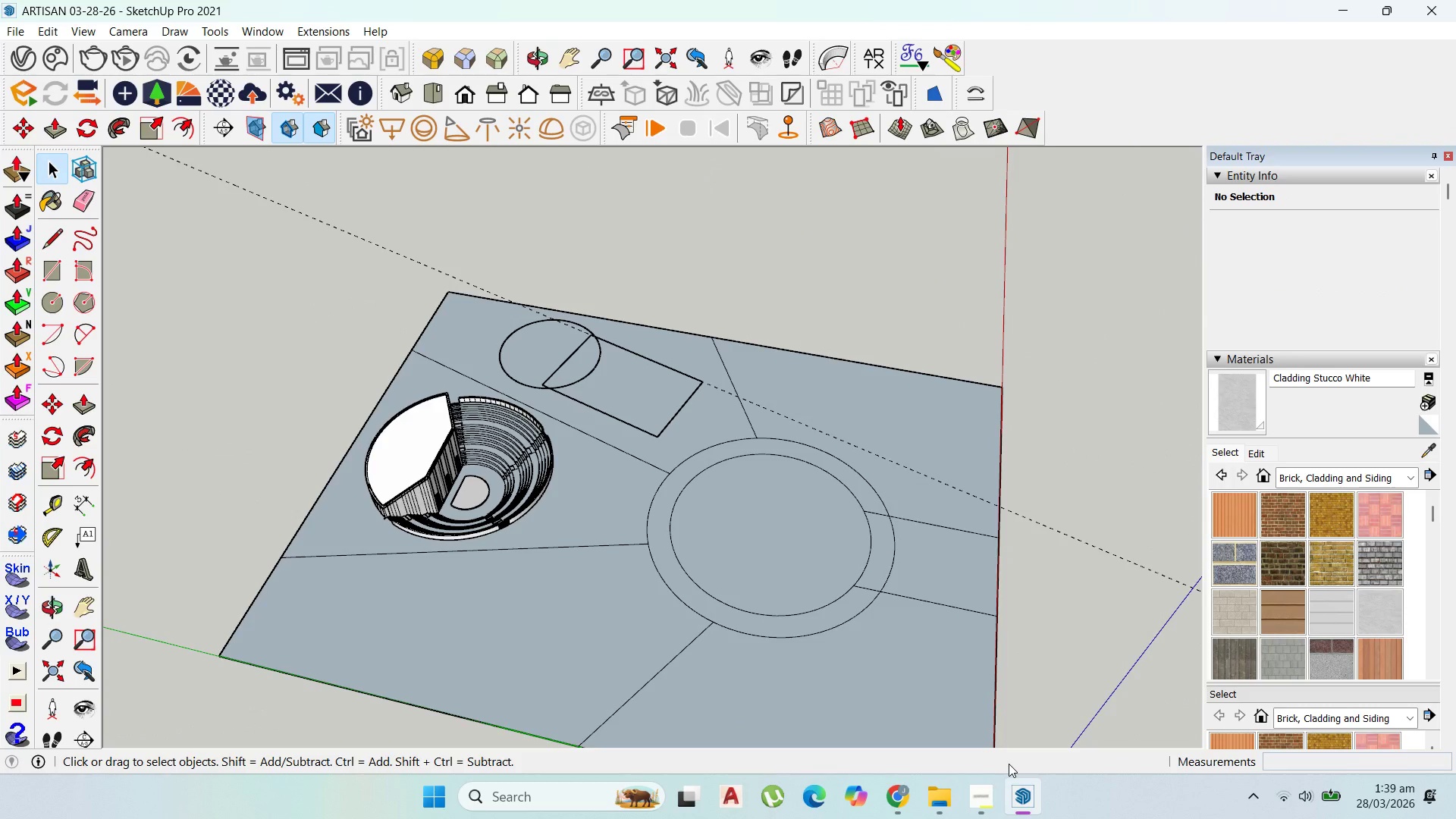 
left_click([977, 802])